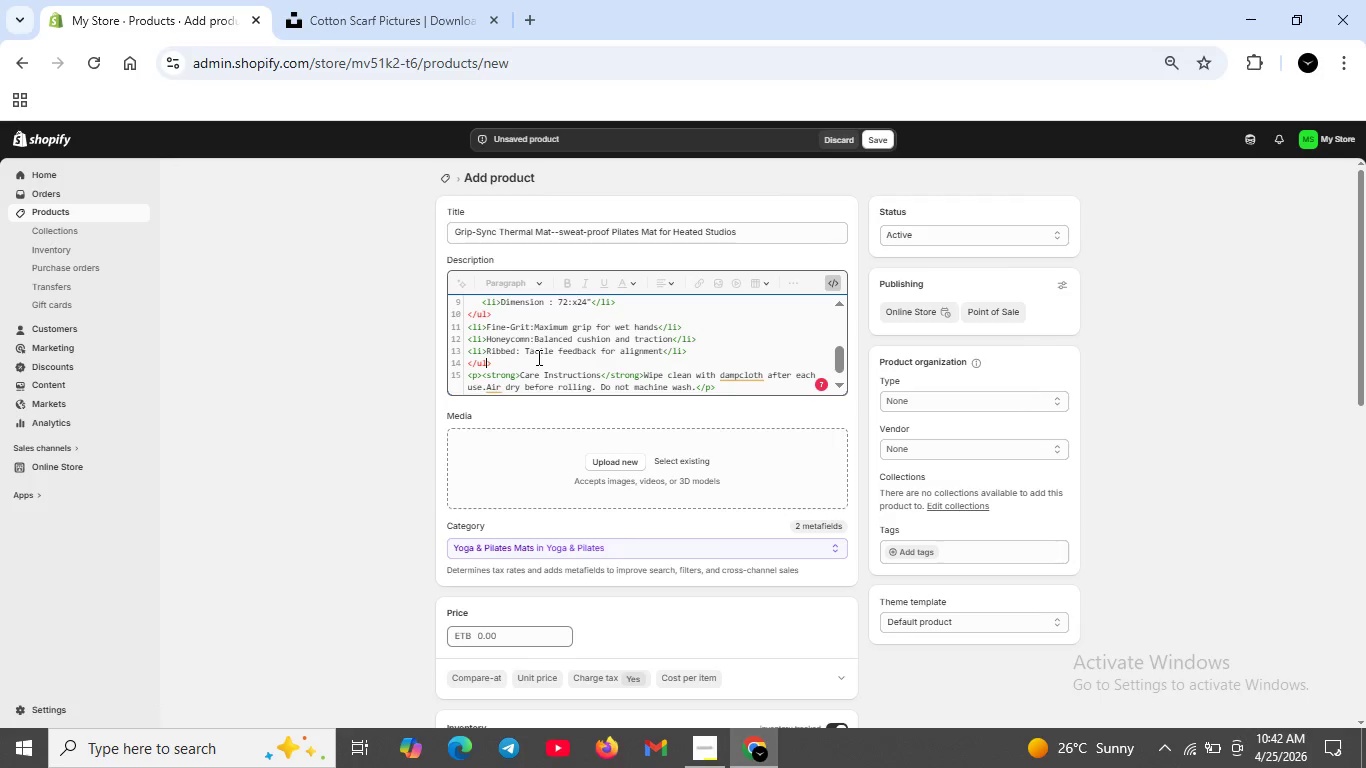 
scroll: coordinate [537, 357], scroll_direction: up, amount: 4.0
 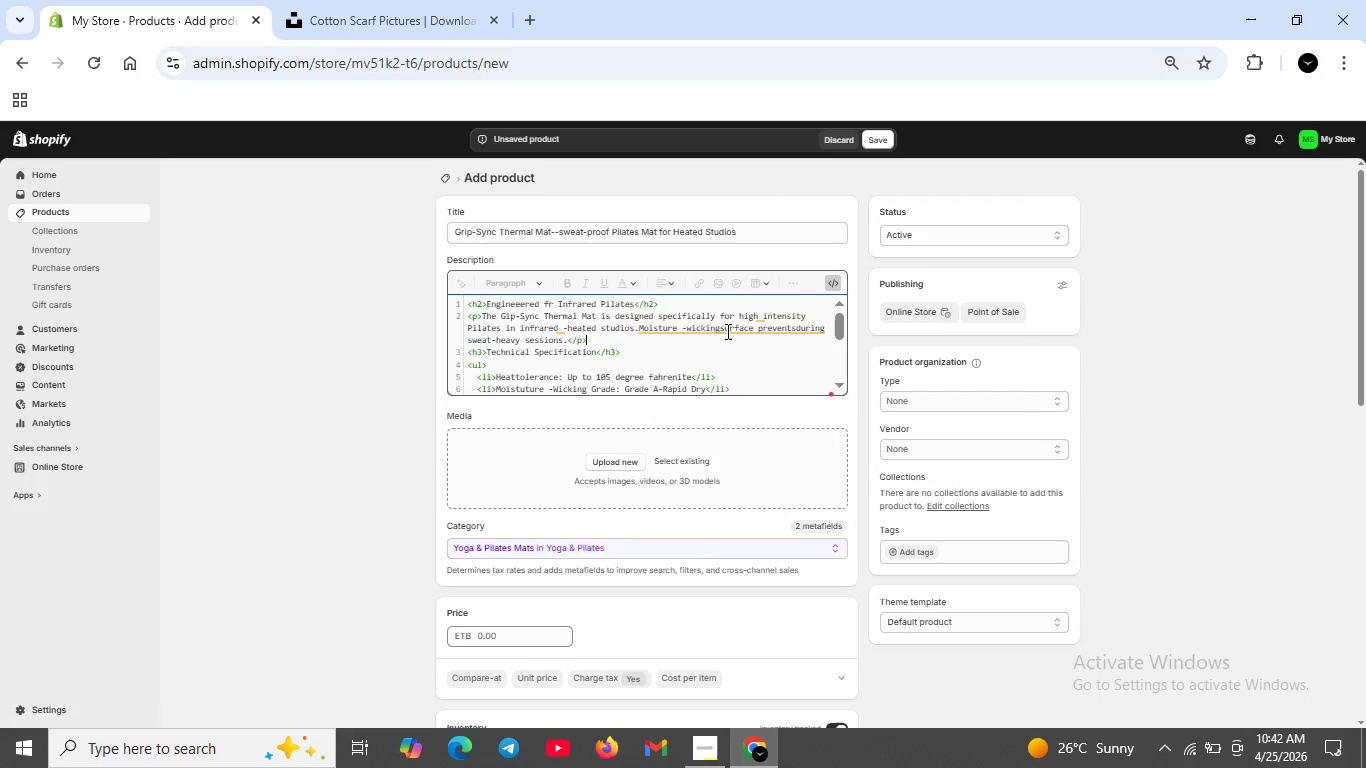 
double_click([726, 328])
 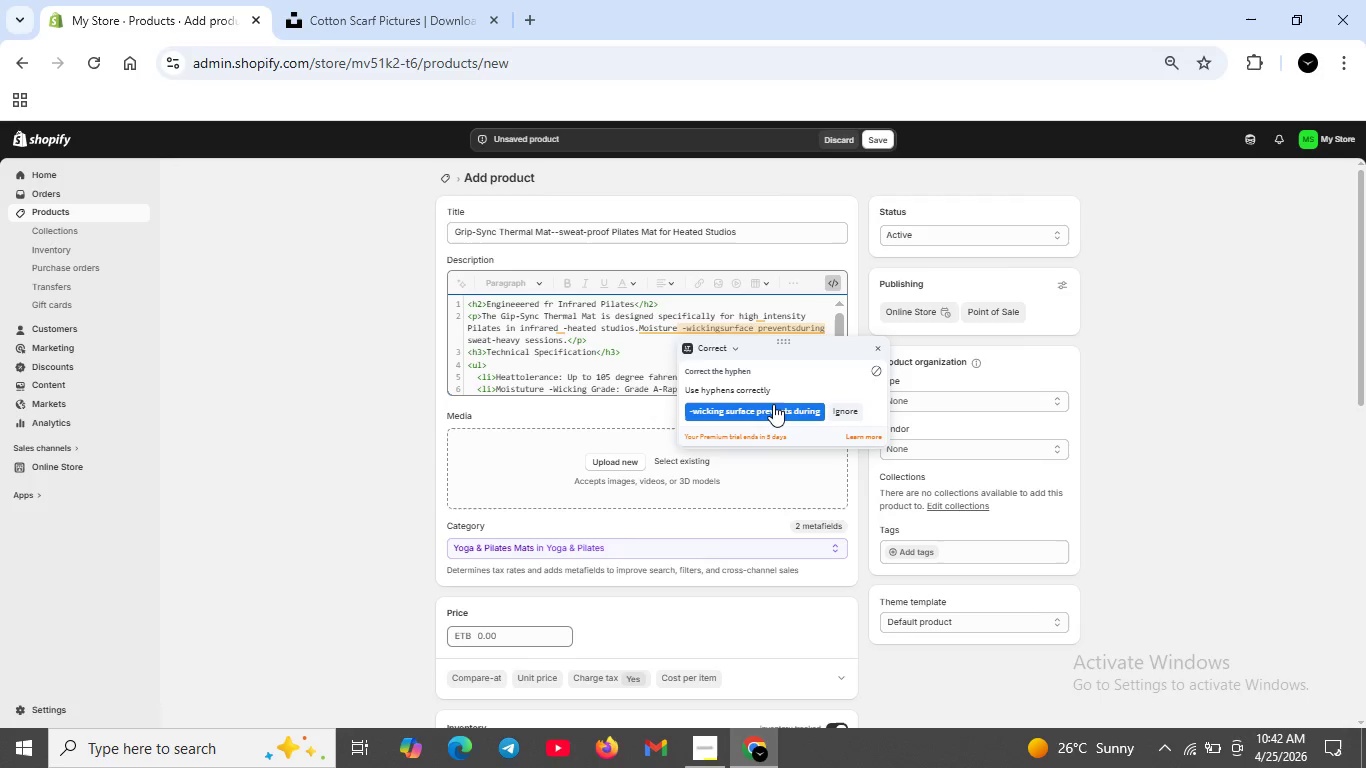 
left_click([773, 404])
 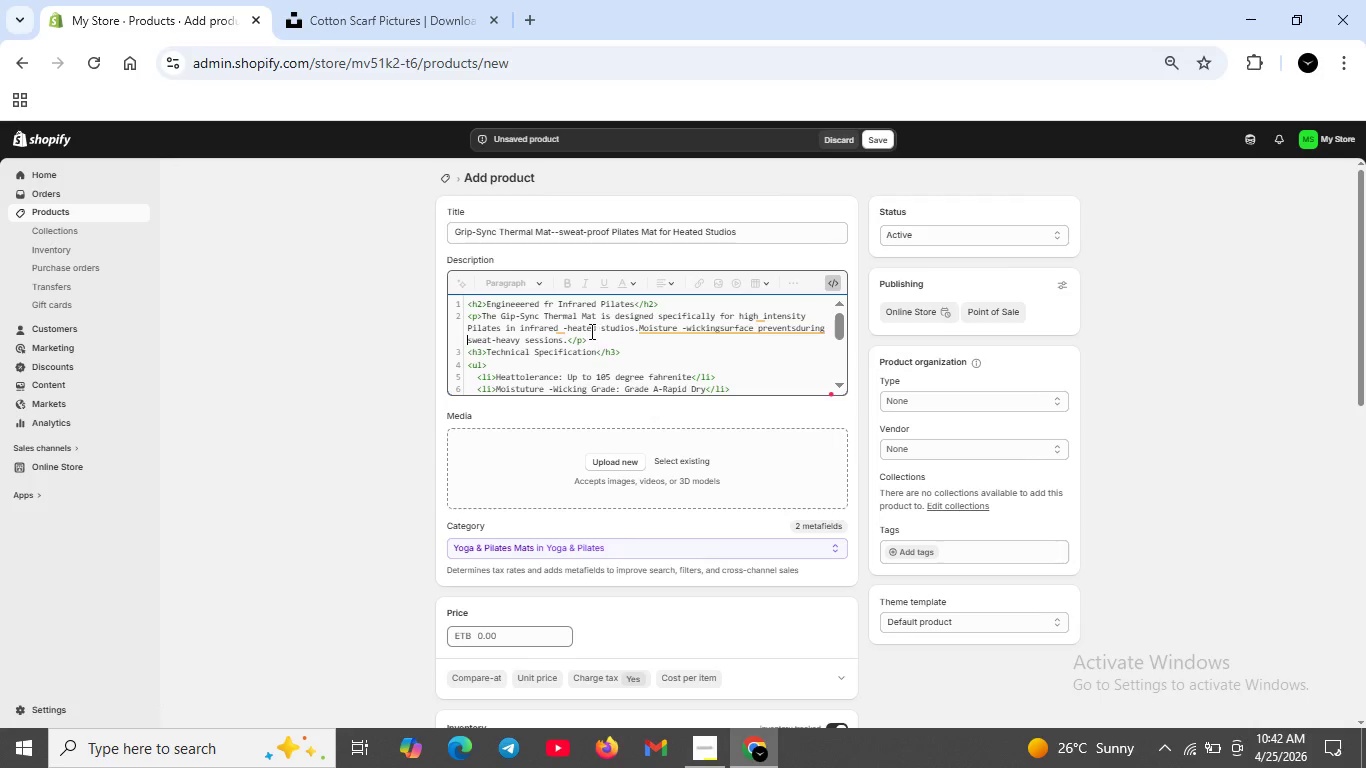 
mouse_move([572, 356])
 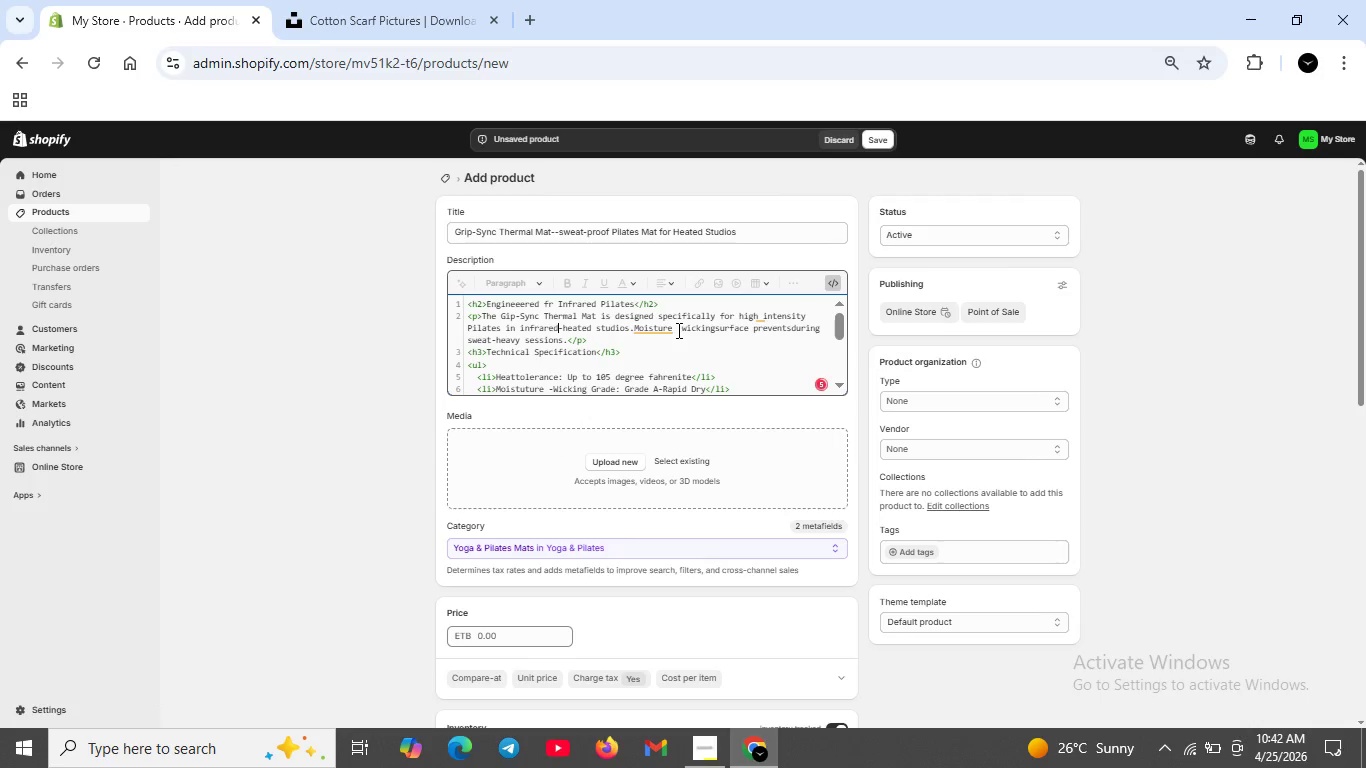 
left_click([667, 329])
 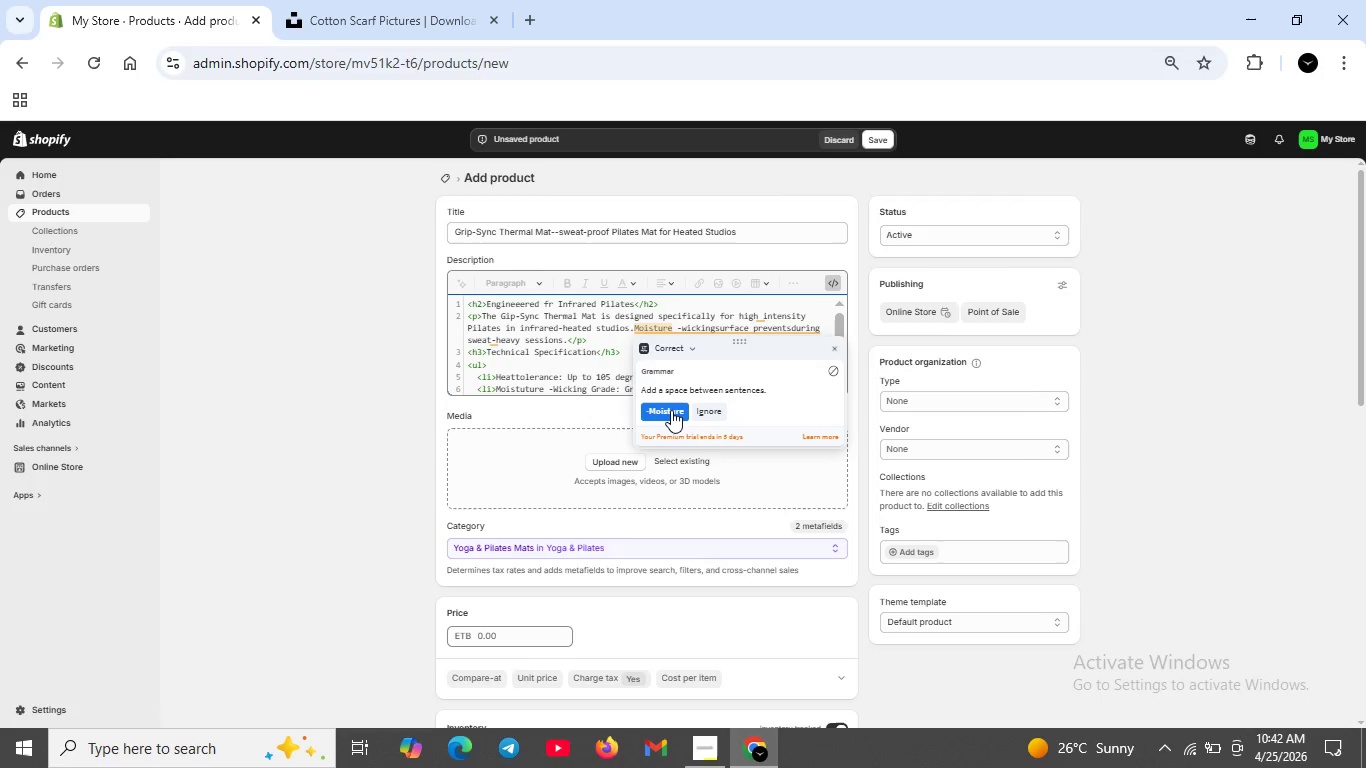 
left_click([671, 410])
 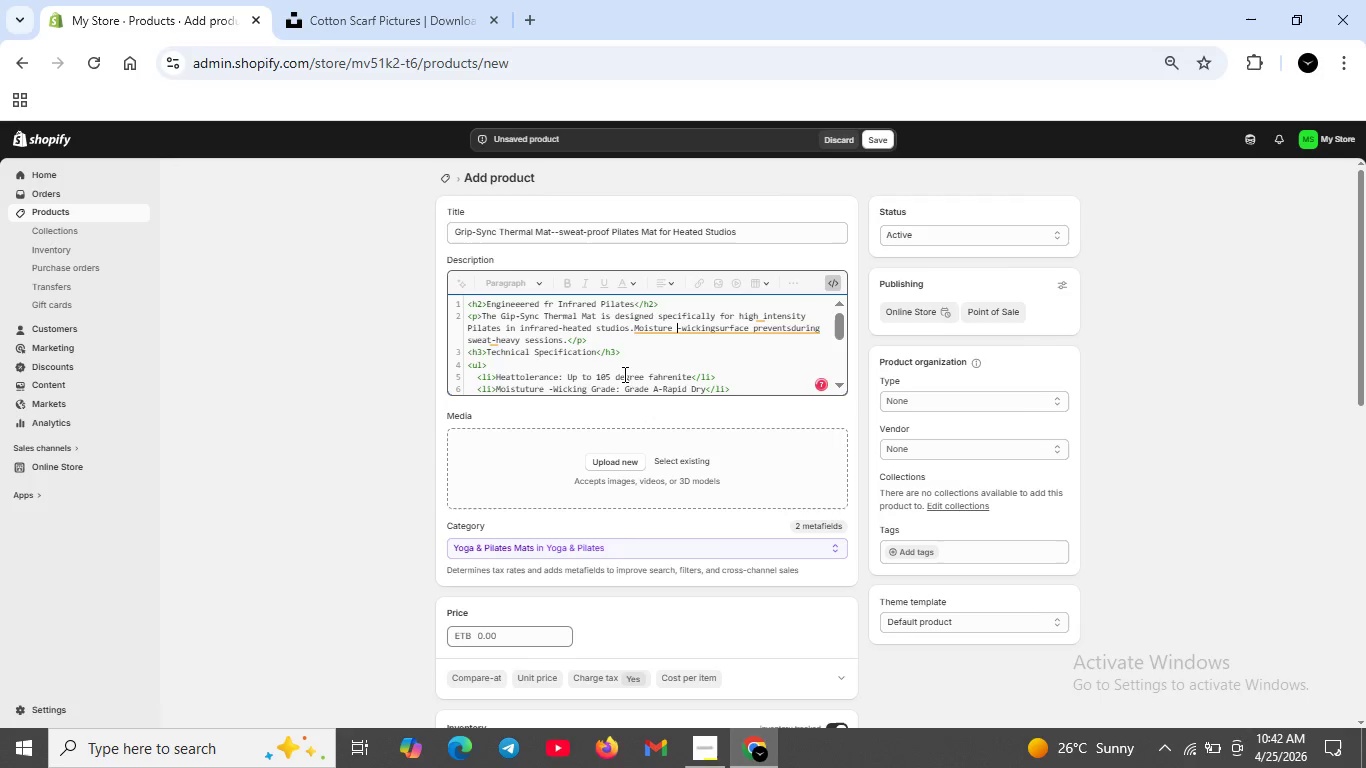 
scroll: coordinate [623, 374], scroll_direction: down, amount: 2.0
 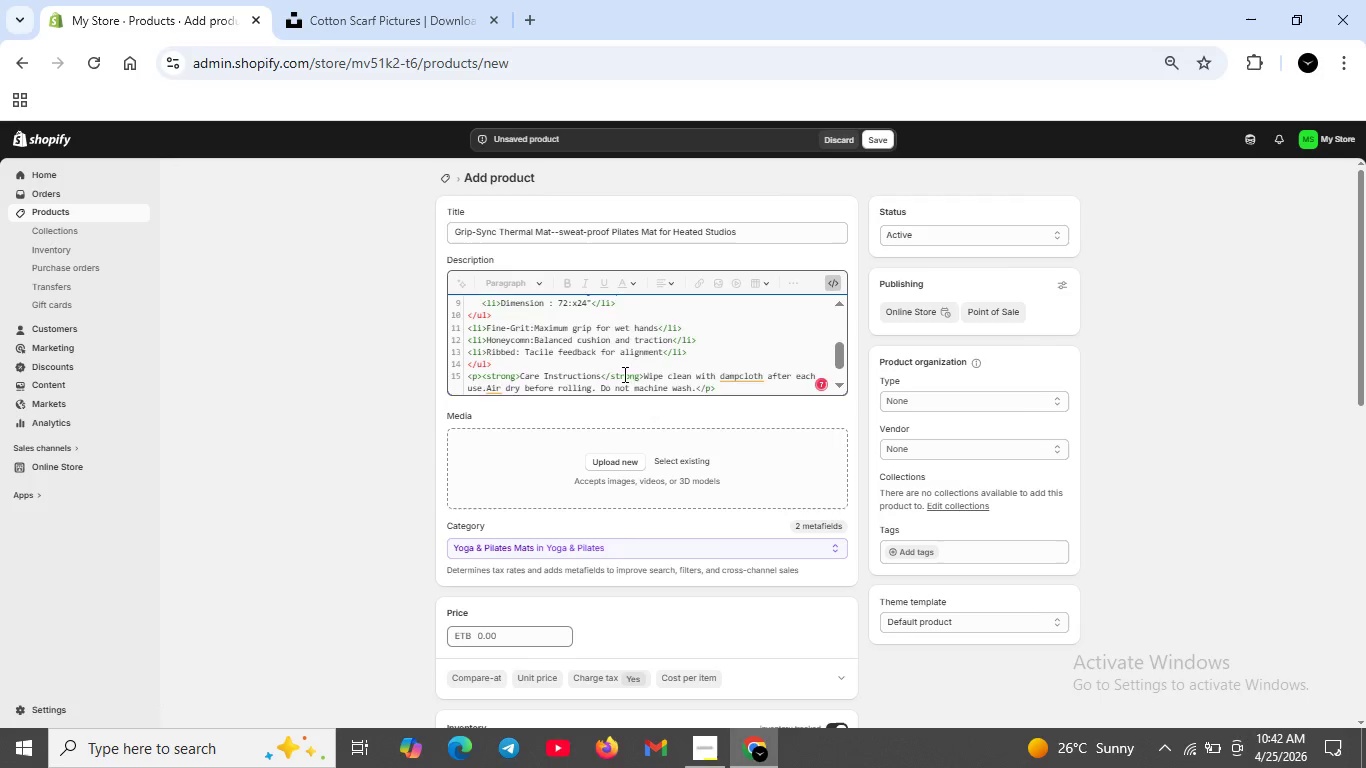 
scroll: coordinate [623, 374], scroll_direction: up, amount: 4.0
 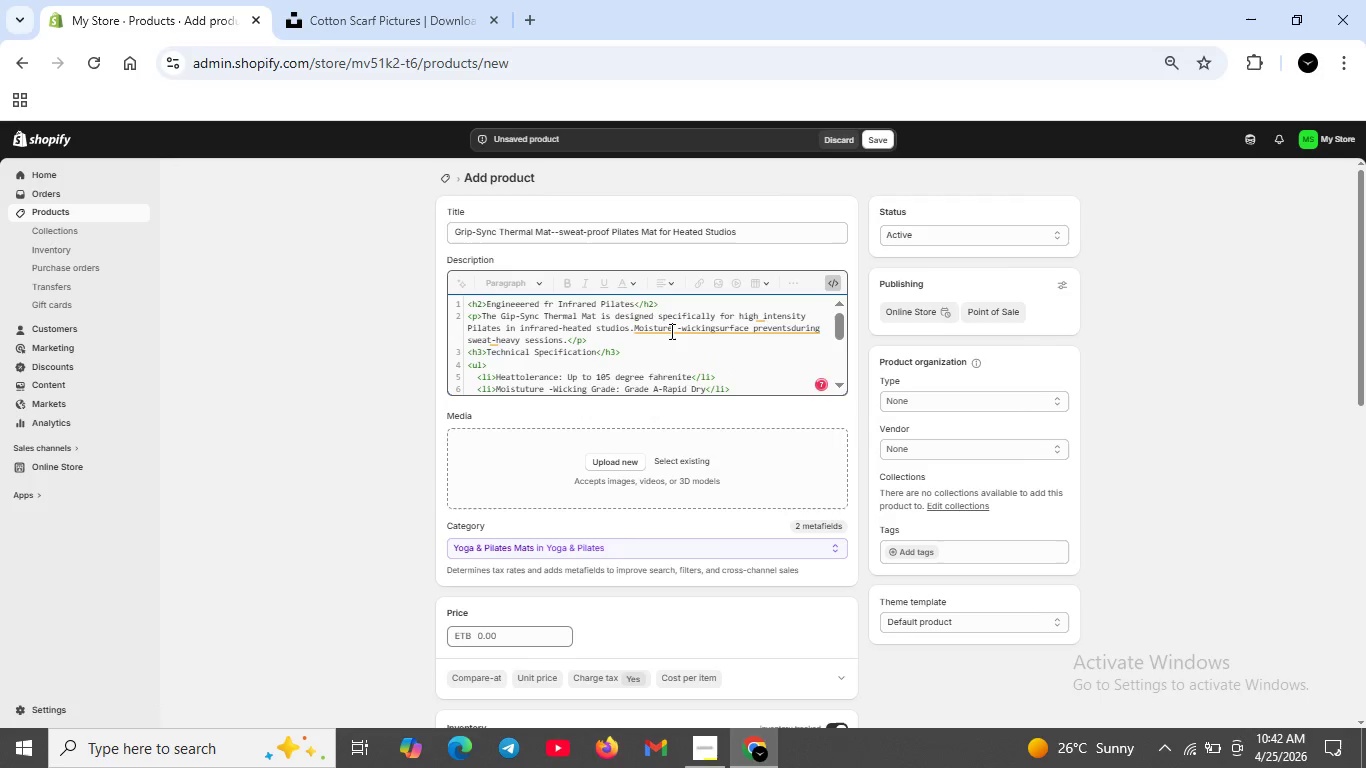 
left_click([670, 331])
 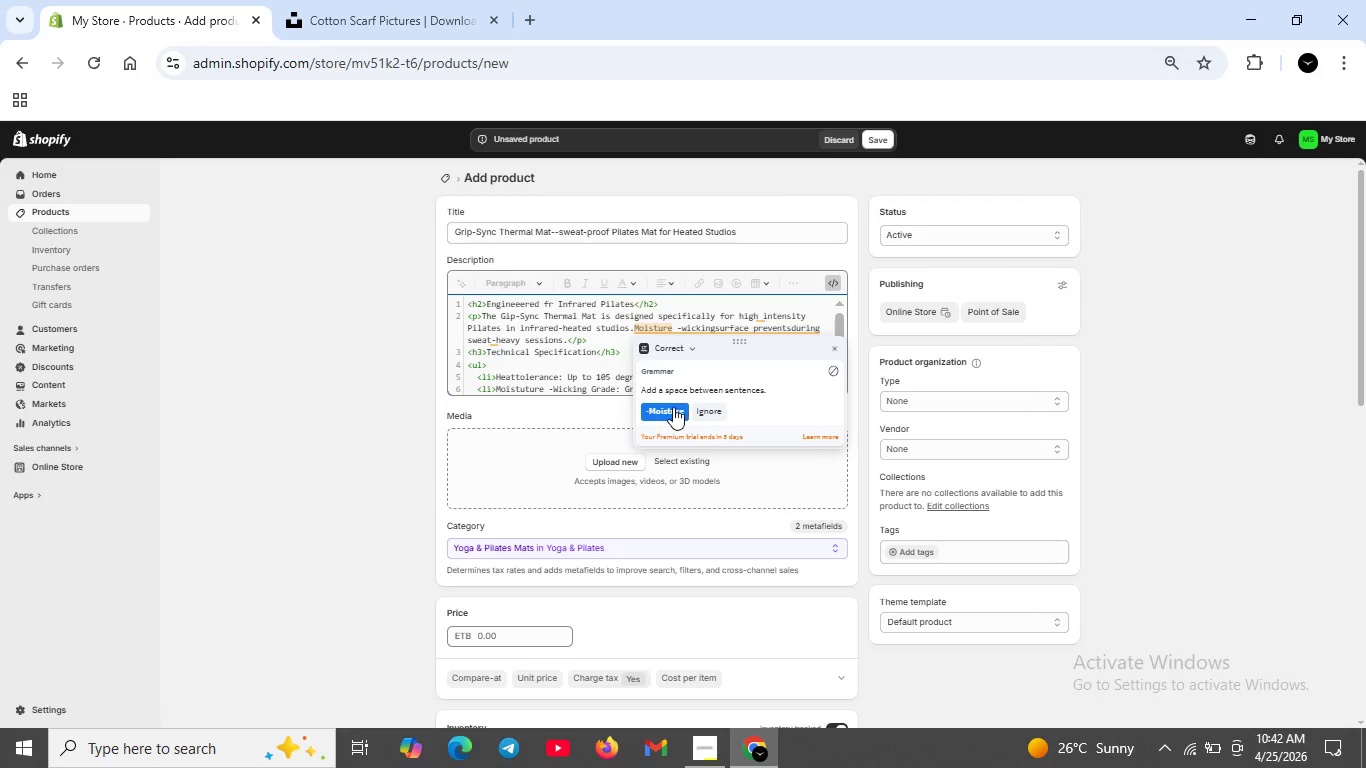 
left_click([673, 407])
 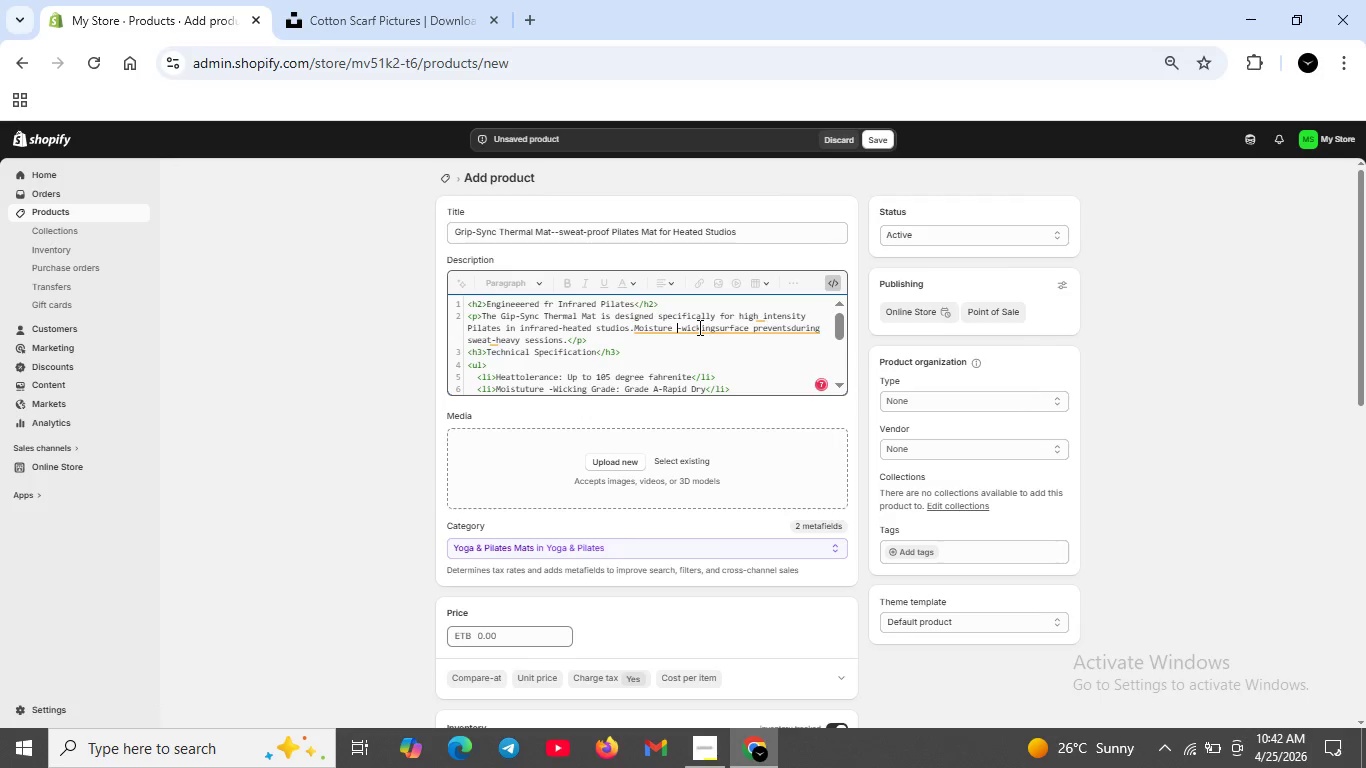 
left_click([698, 327])
 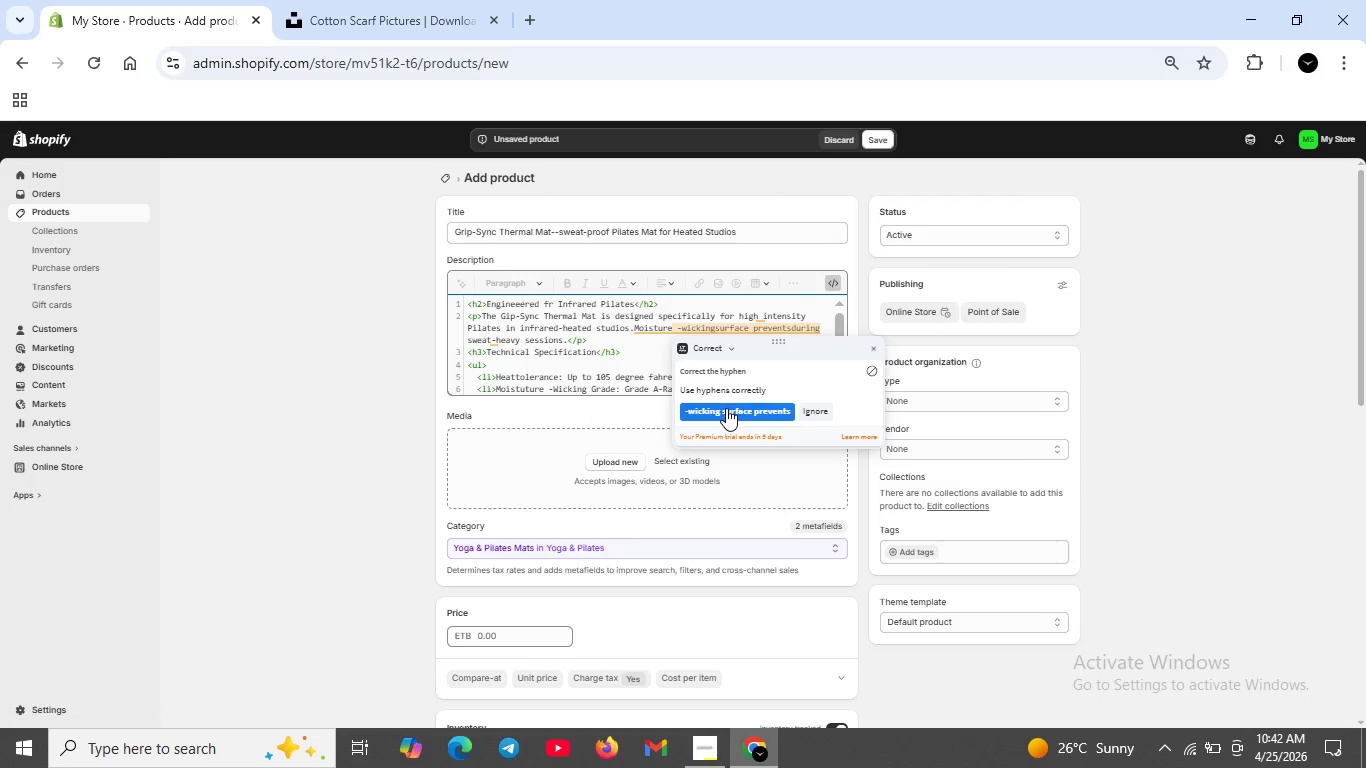 
left_click([726, 408])
 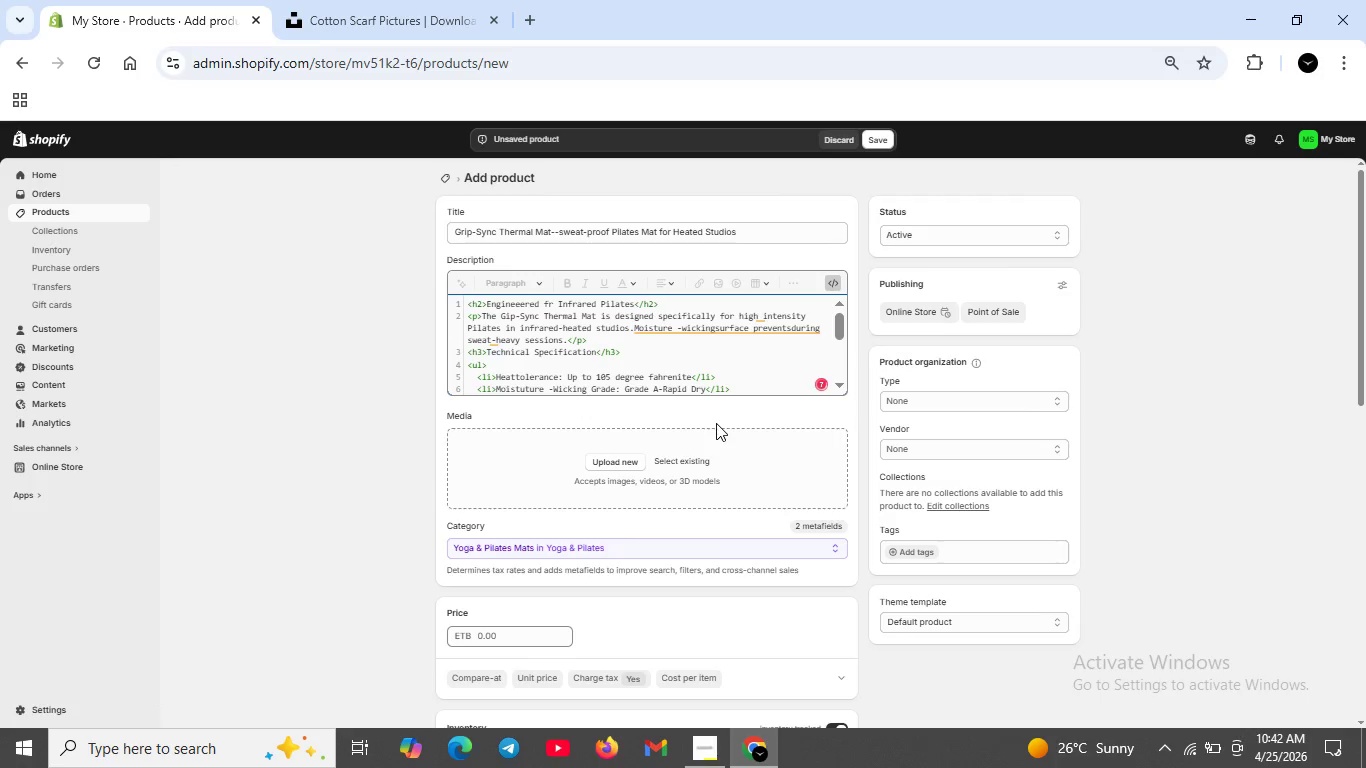 
scroll: coordinate [644, 362], scroll_direction: down, amount: 4.0
 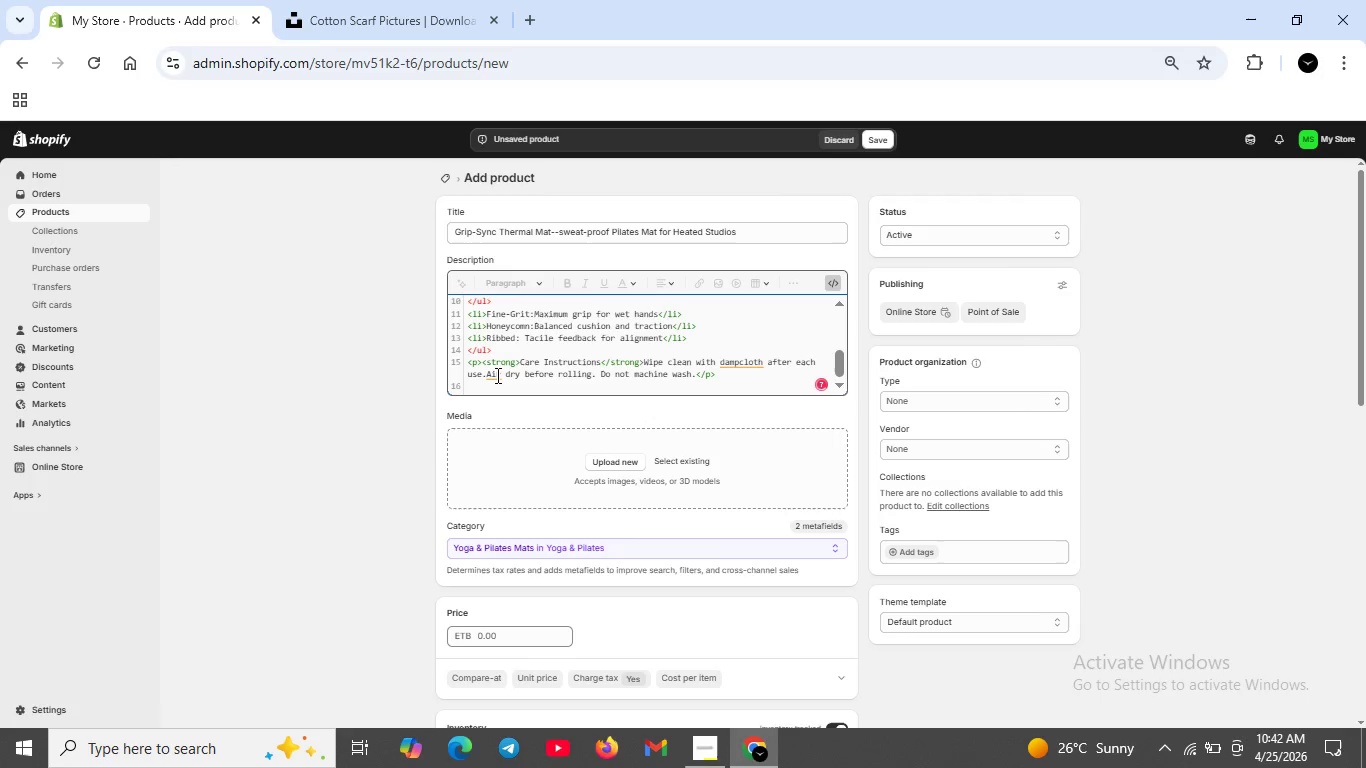 
left_click([496, 375])
 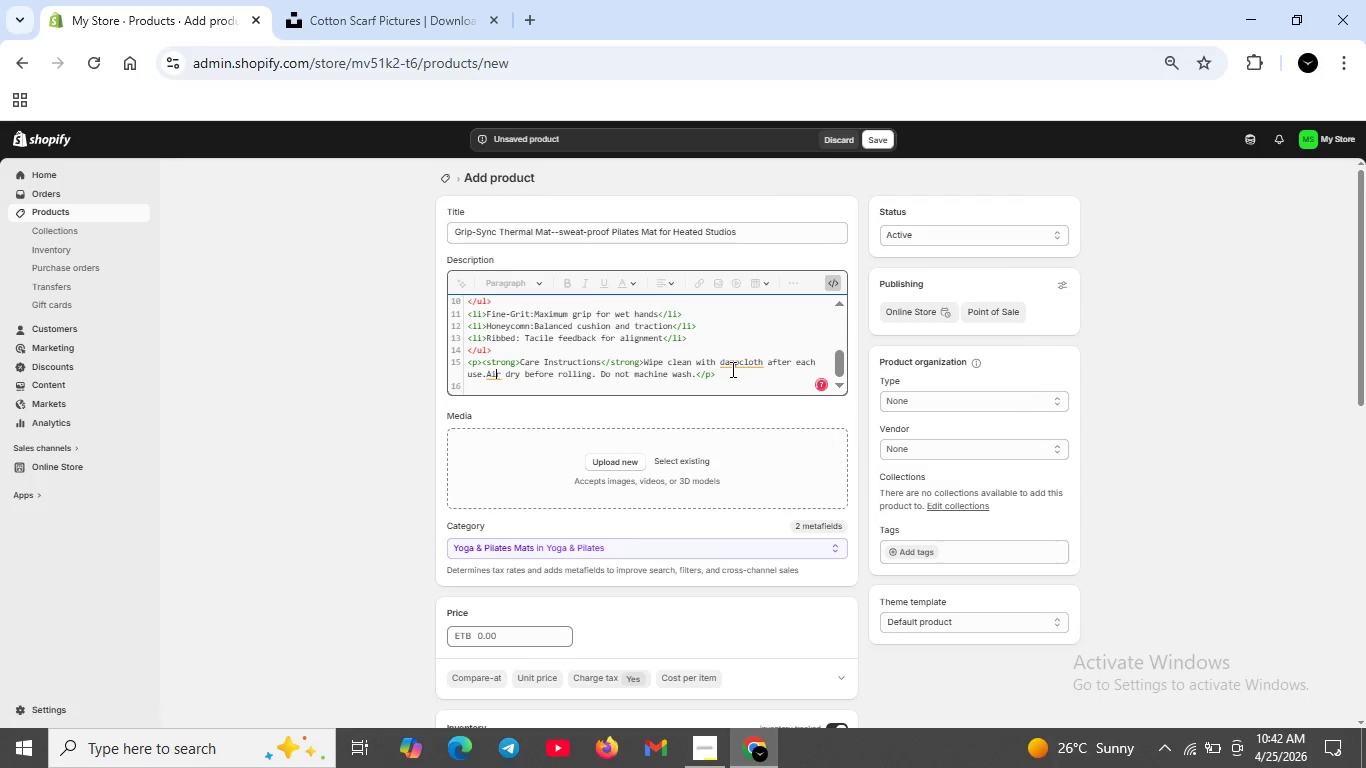 
left_click([731, 368])
 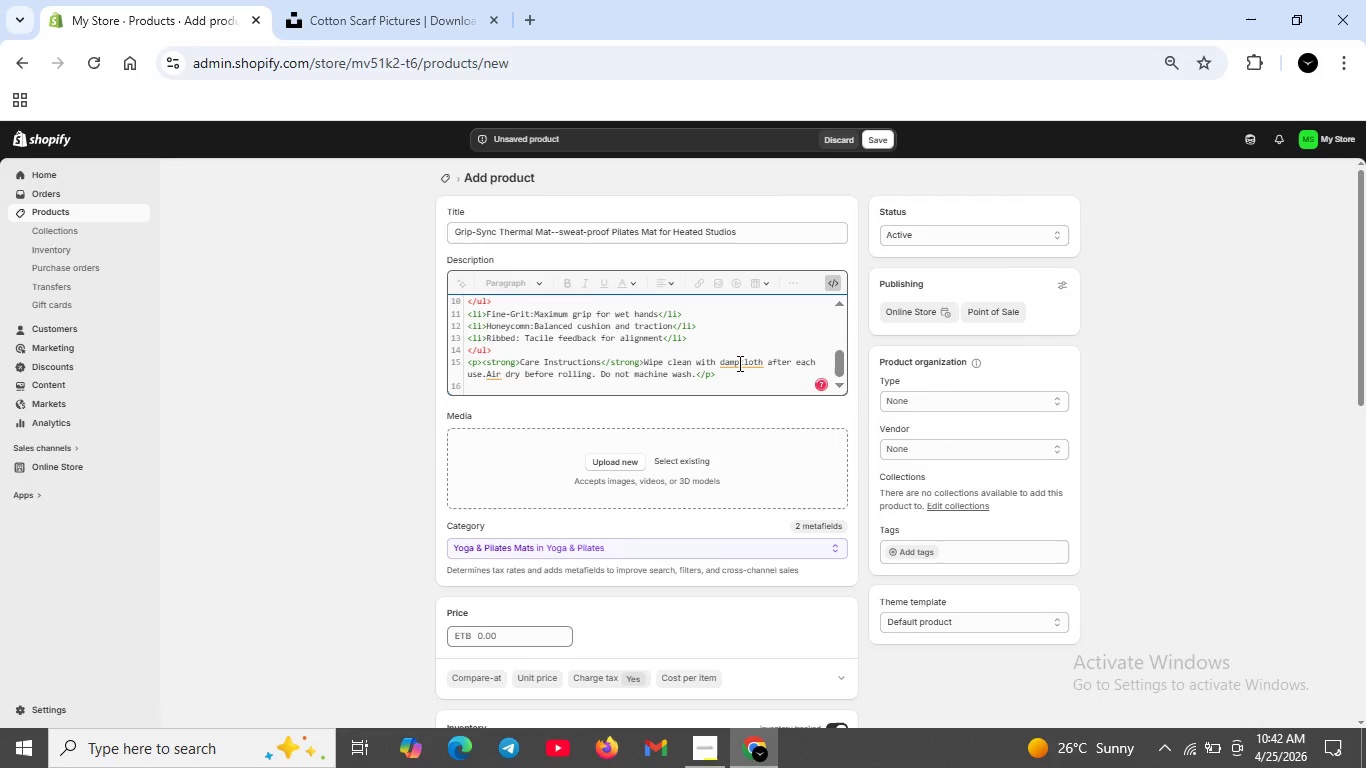 
left_click([738, 363])
 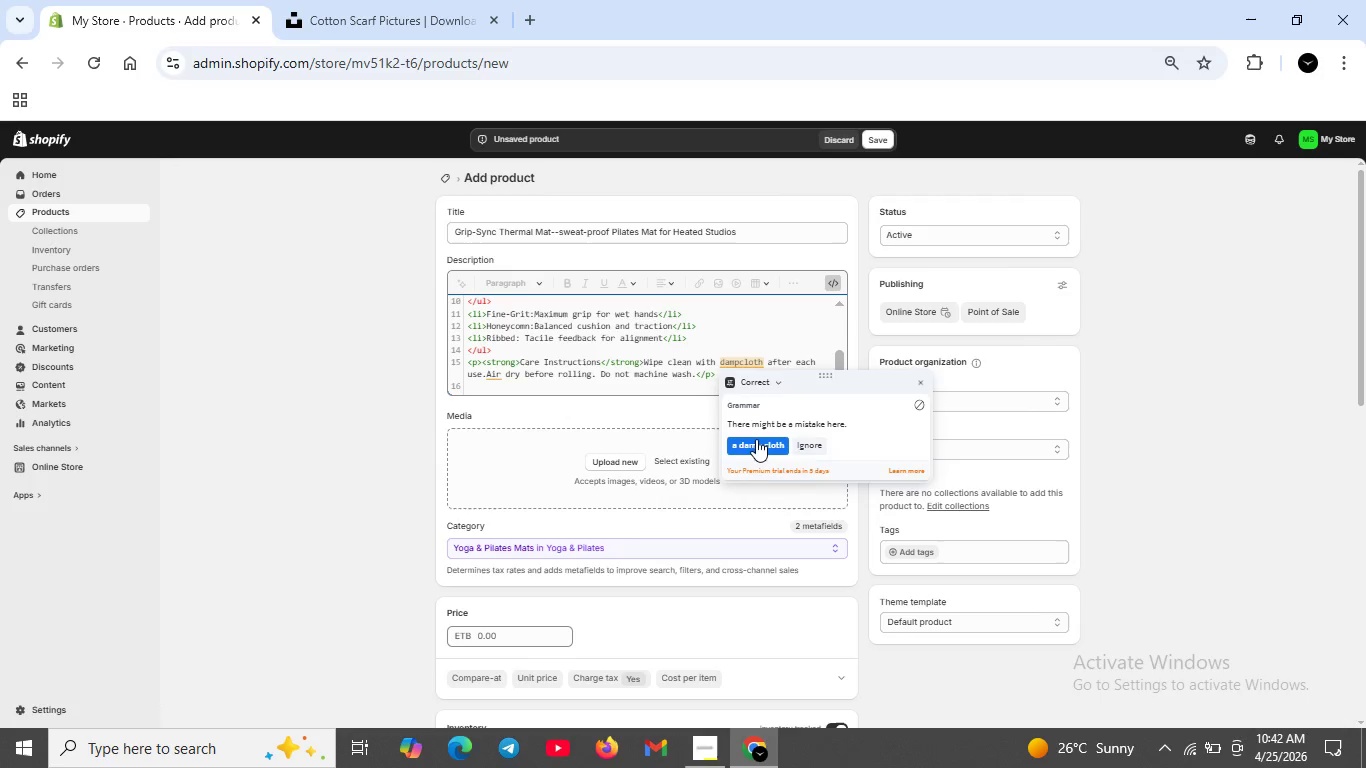 
left_click([756, 439])
 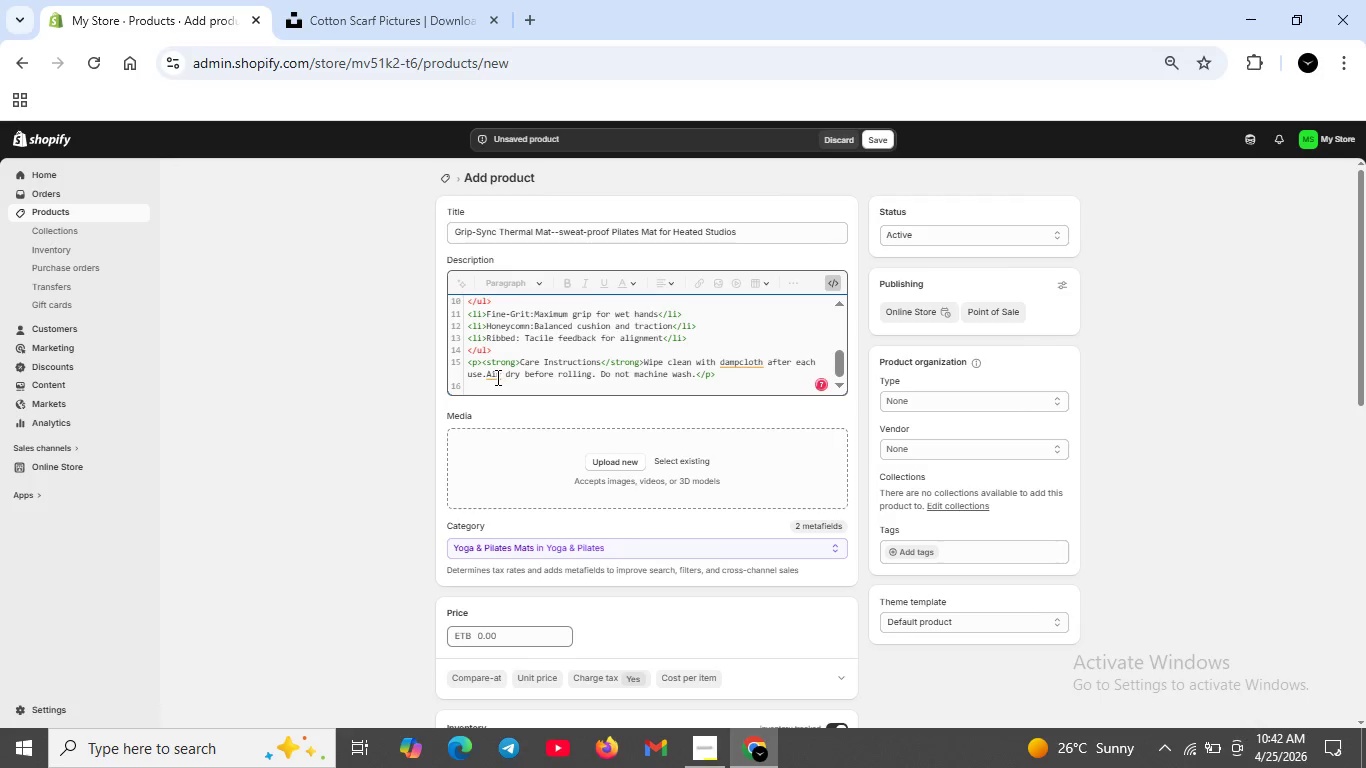 
left_click([496, 377])
 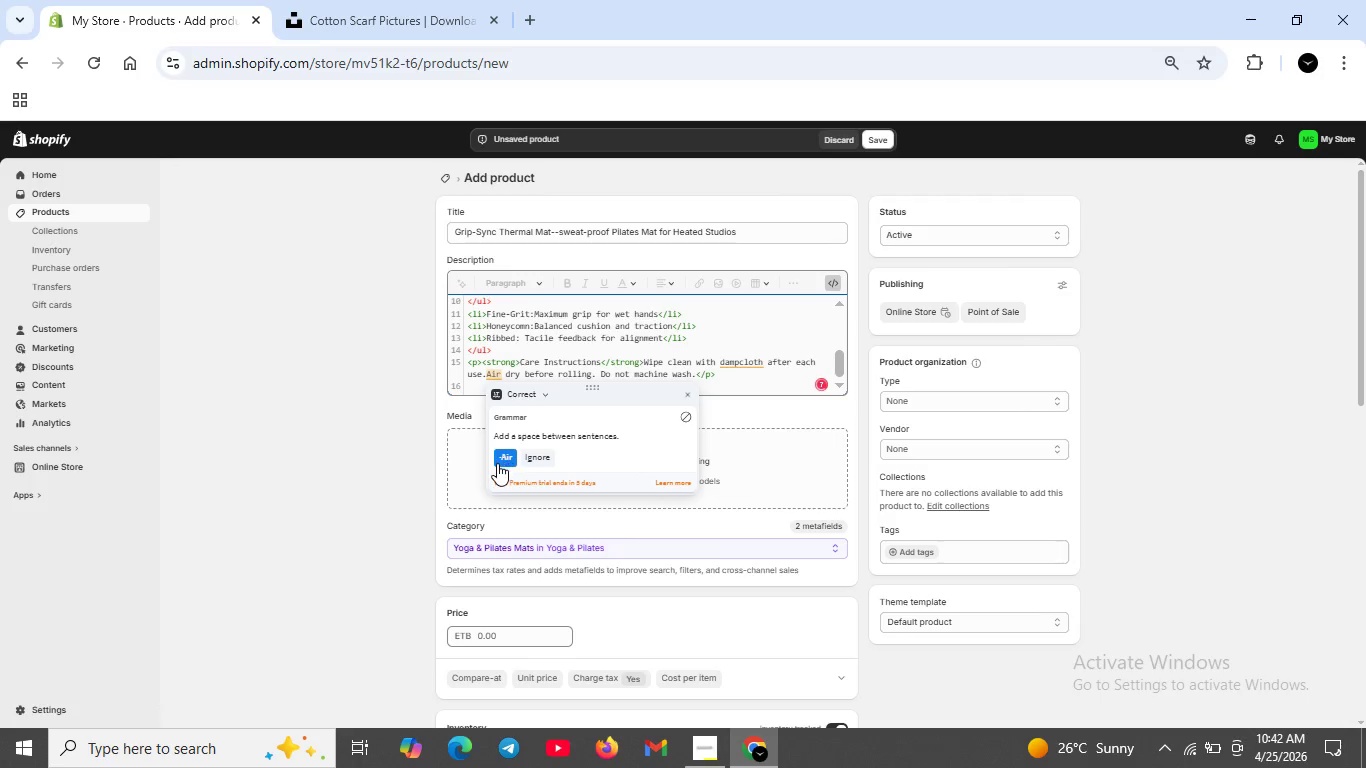 
left_click([497, 463])
 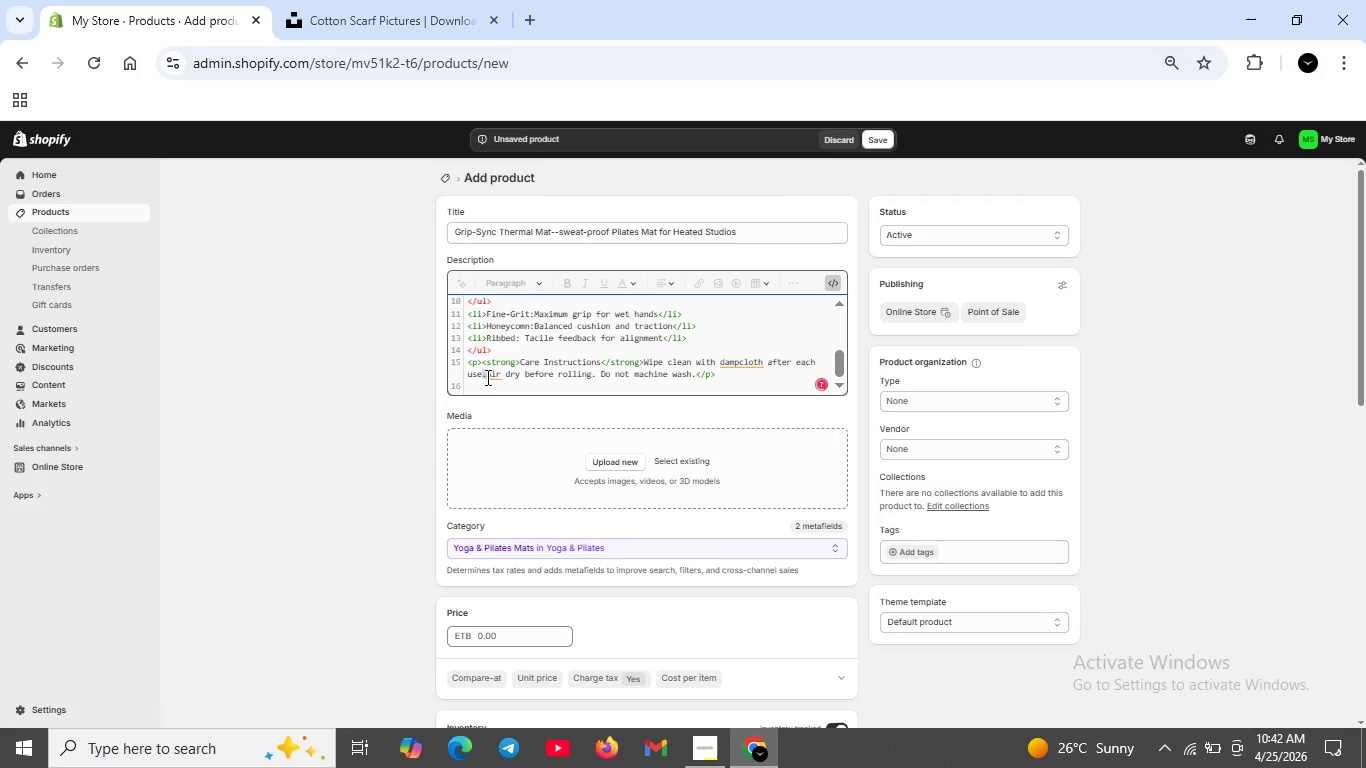 
key(ArrowRight)
 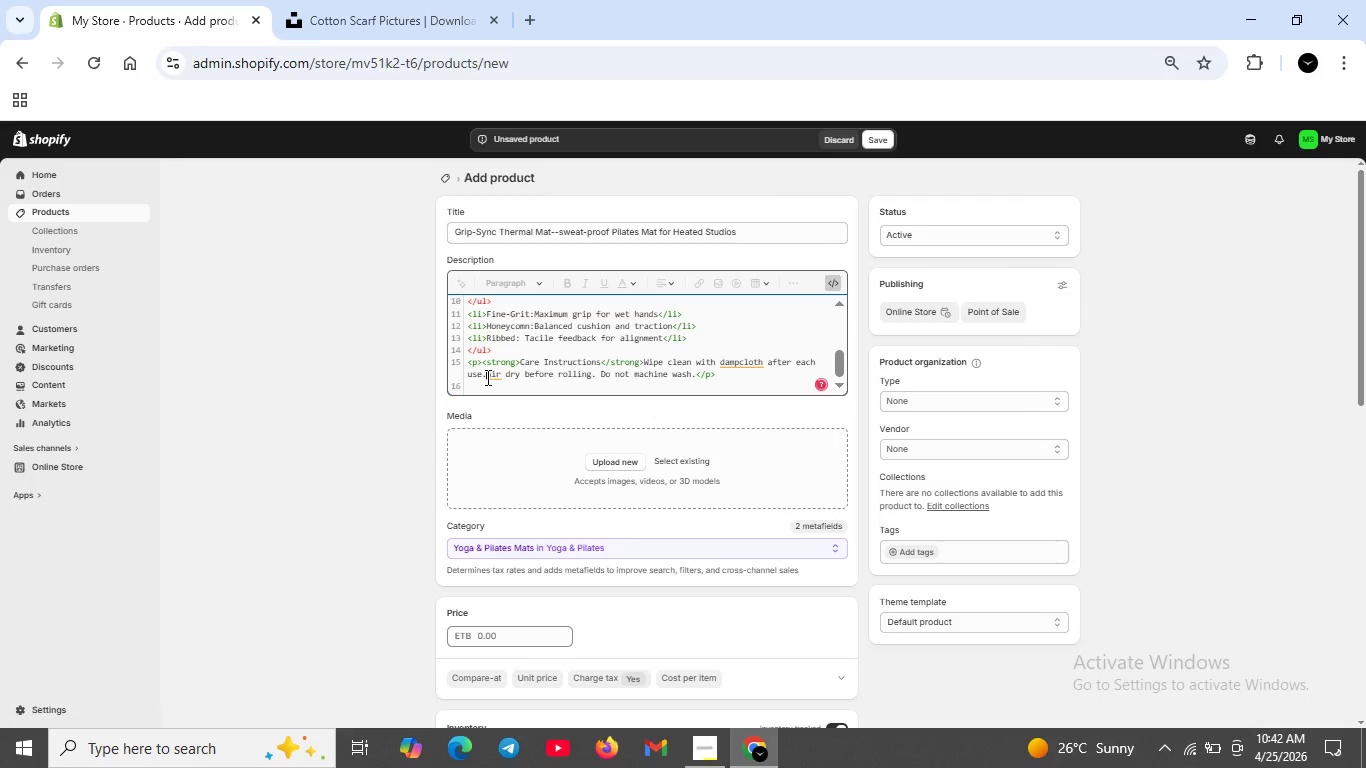 
key(Space)
 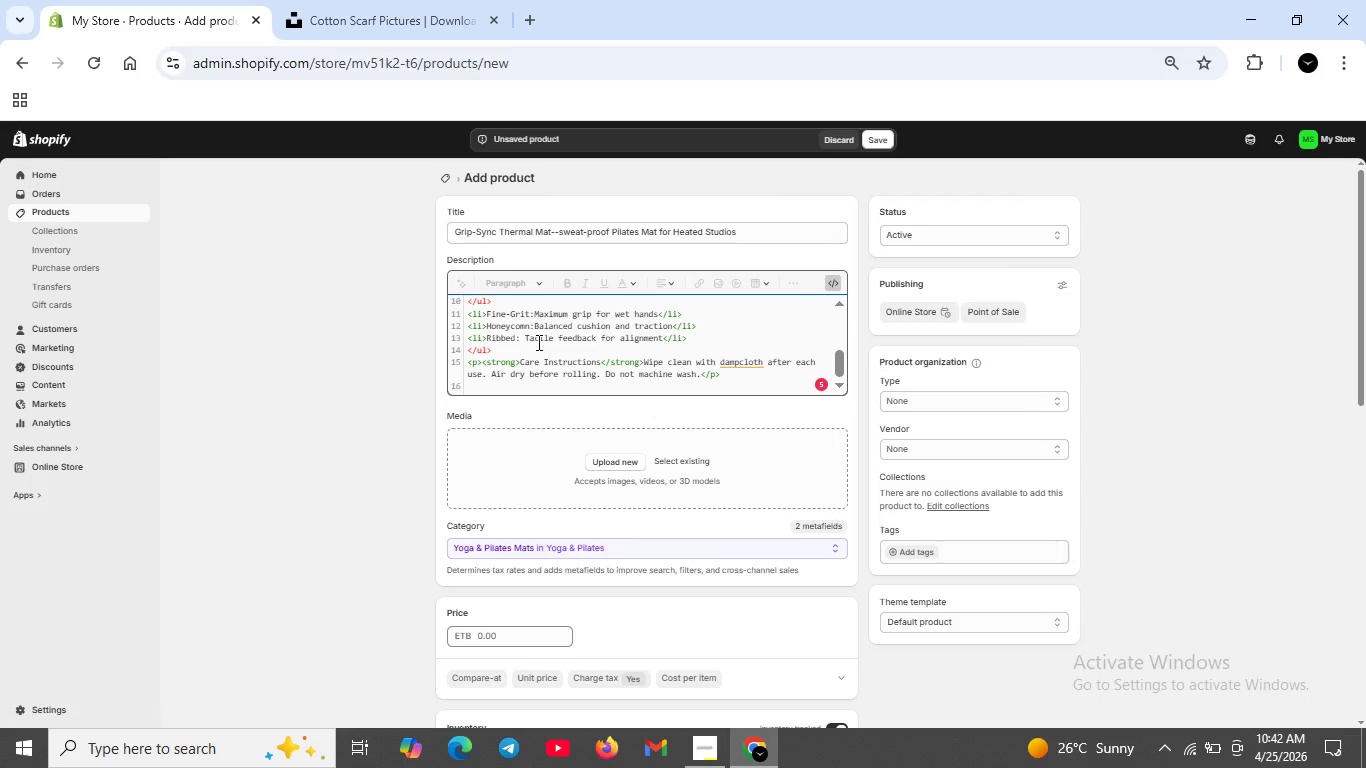 
wait(5.7)
 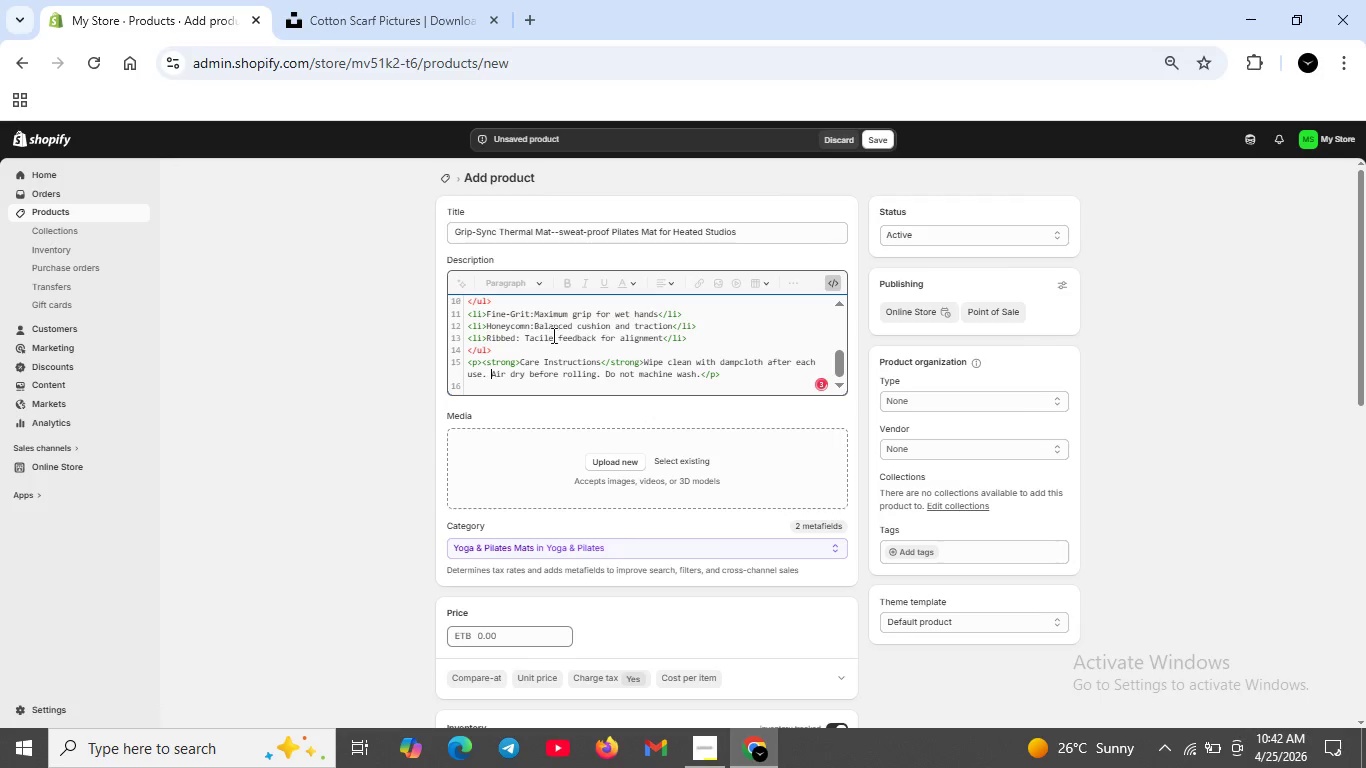 
scroll: coordinate [541, 338], scroll_direction: up, amount: 1.0
 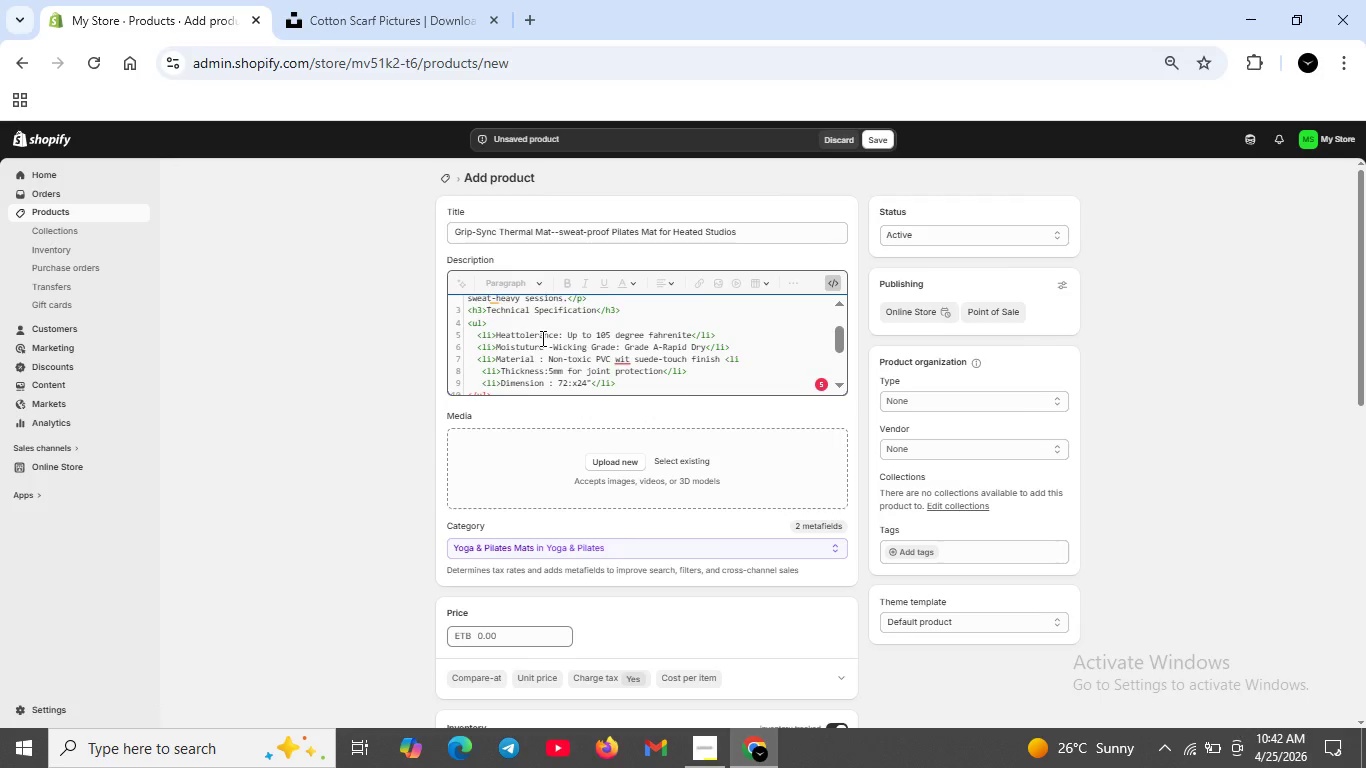 
scroll: coordinate [541, 338], scroll_direction: down, amount: 1.0
 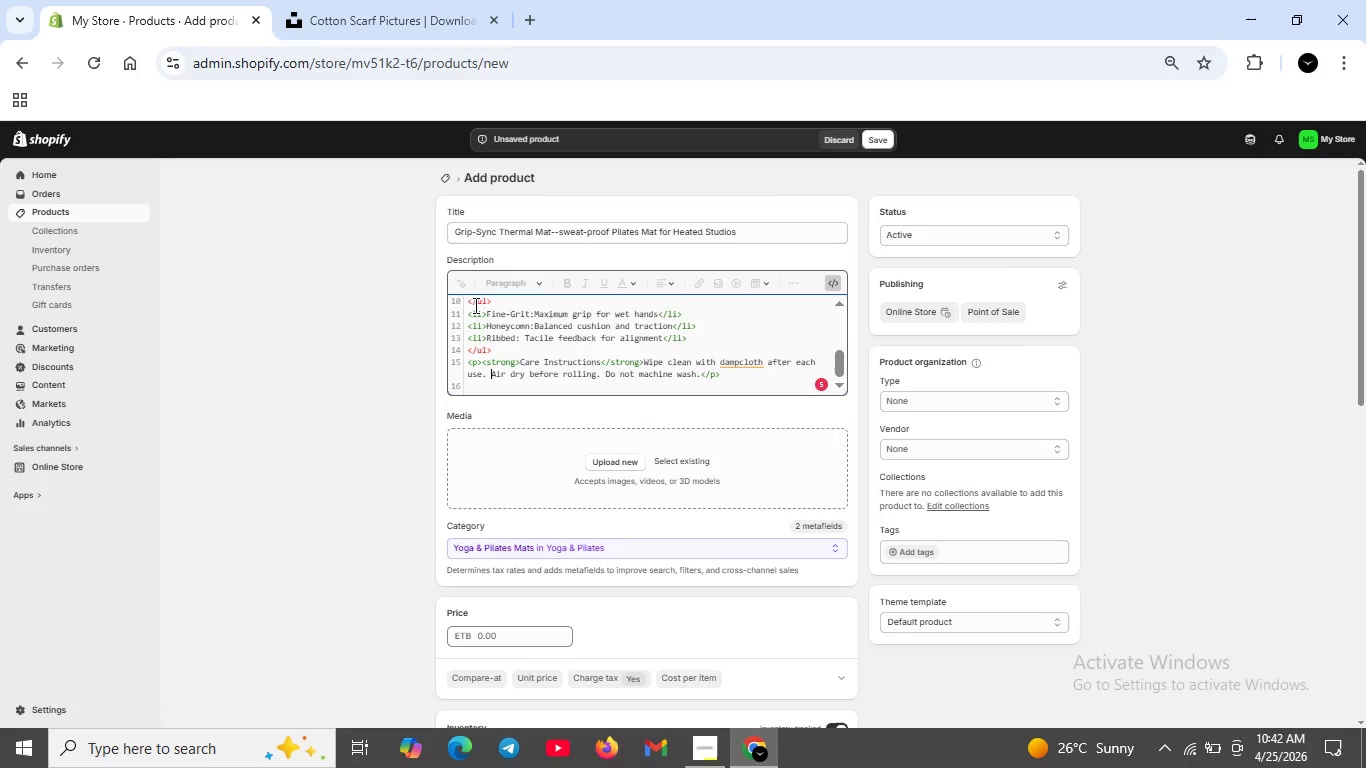 
left_click([474, 305])
 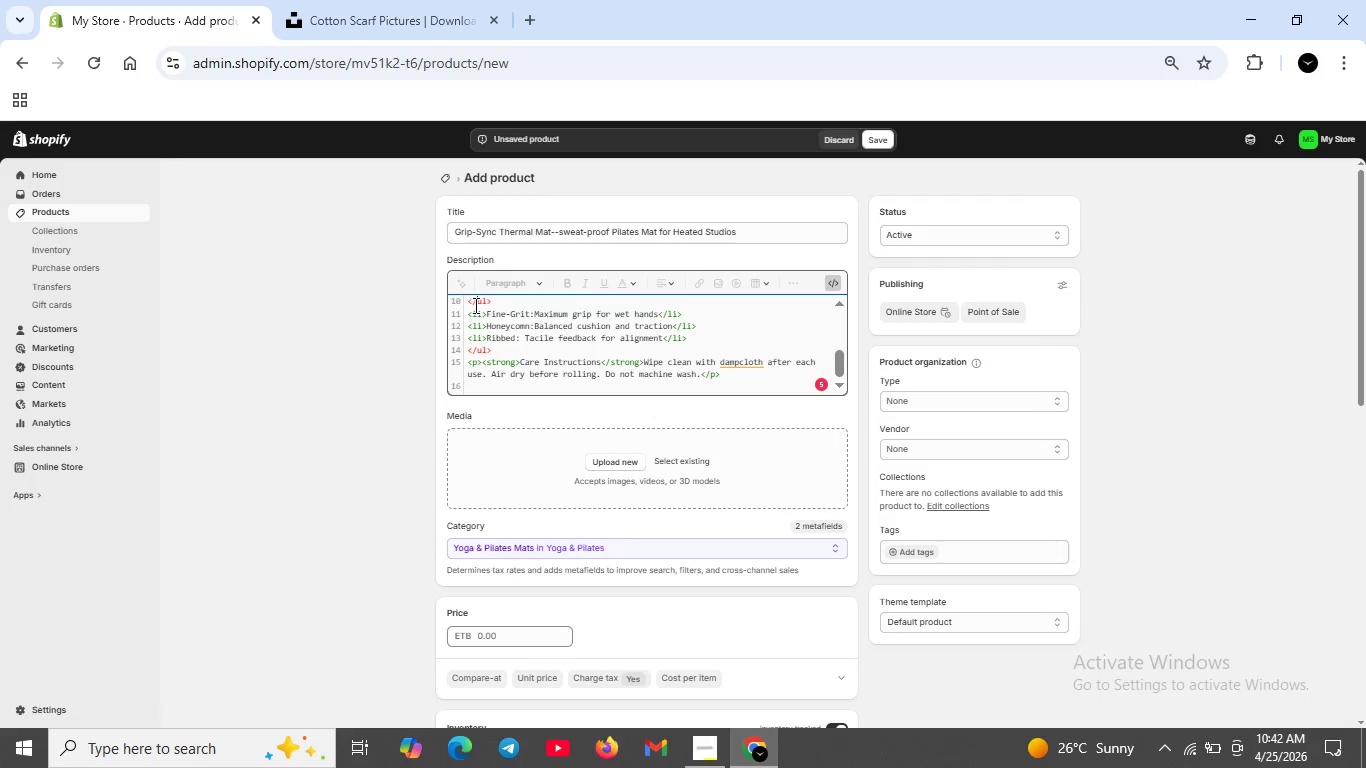 
key(ArrowRight)
 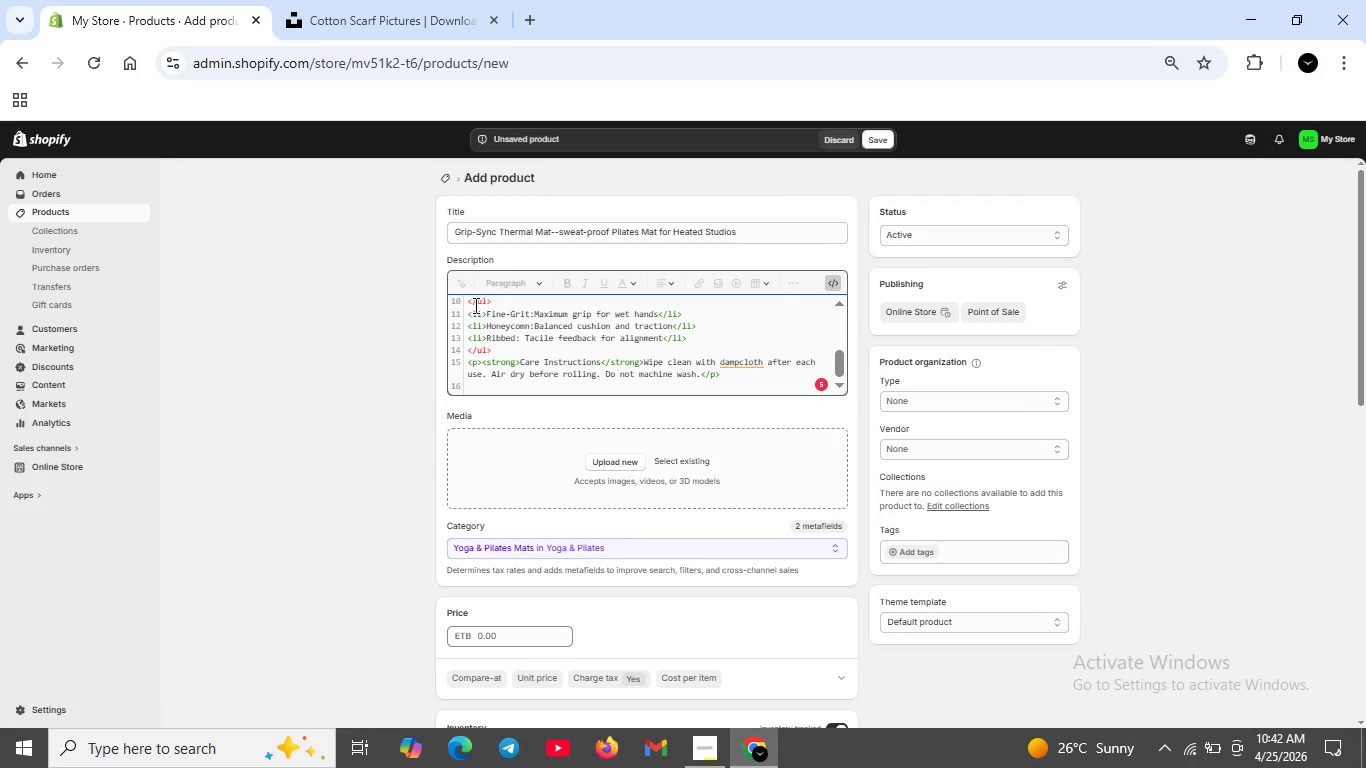 
key(Backspace)
 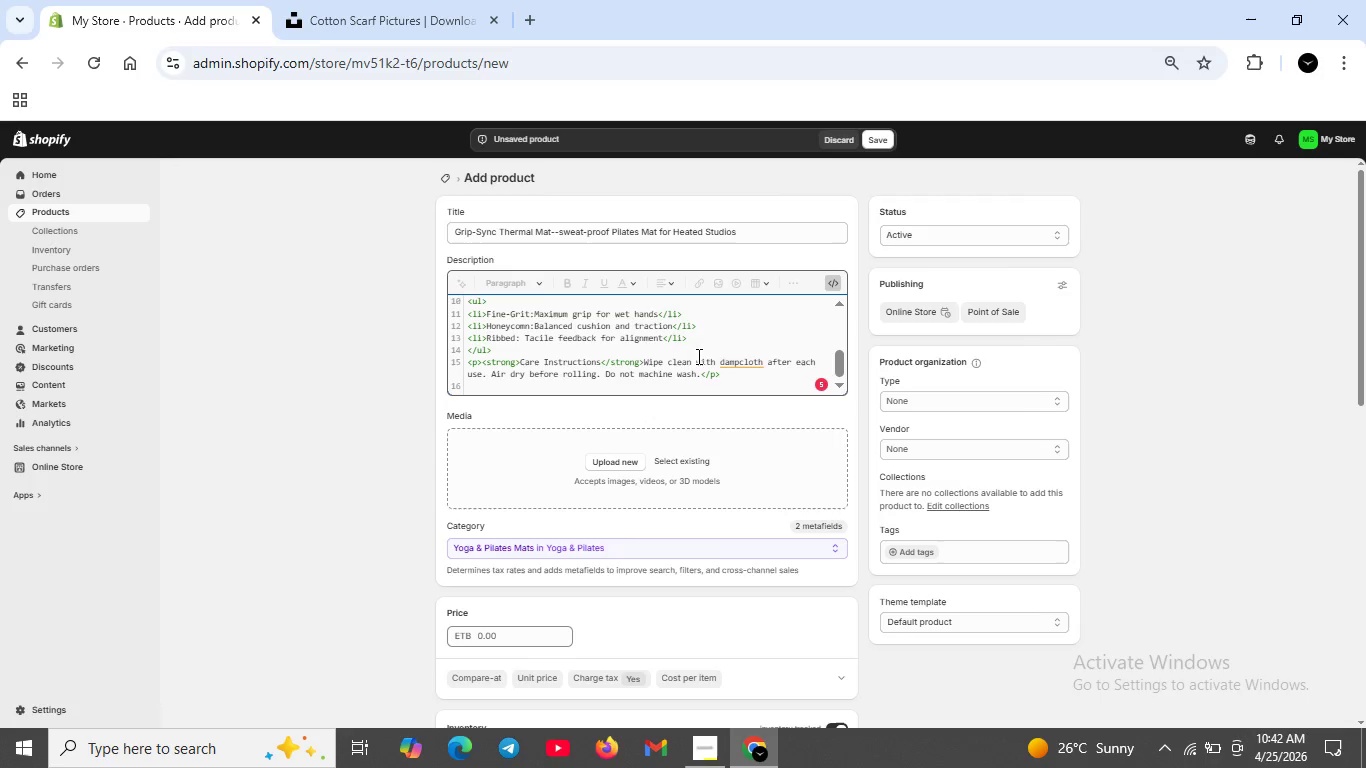 
left_click([737, 360])
 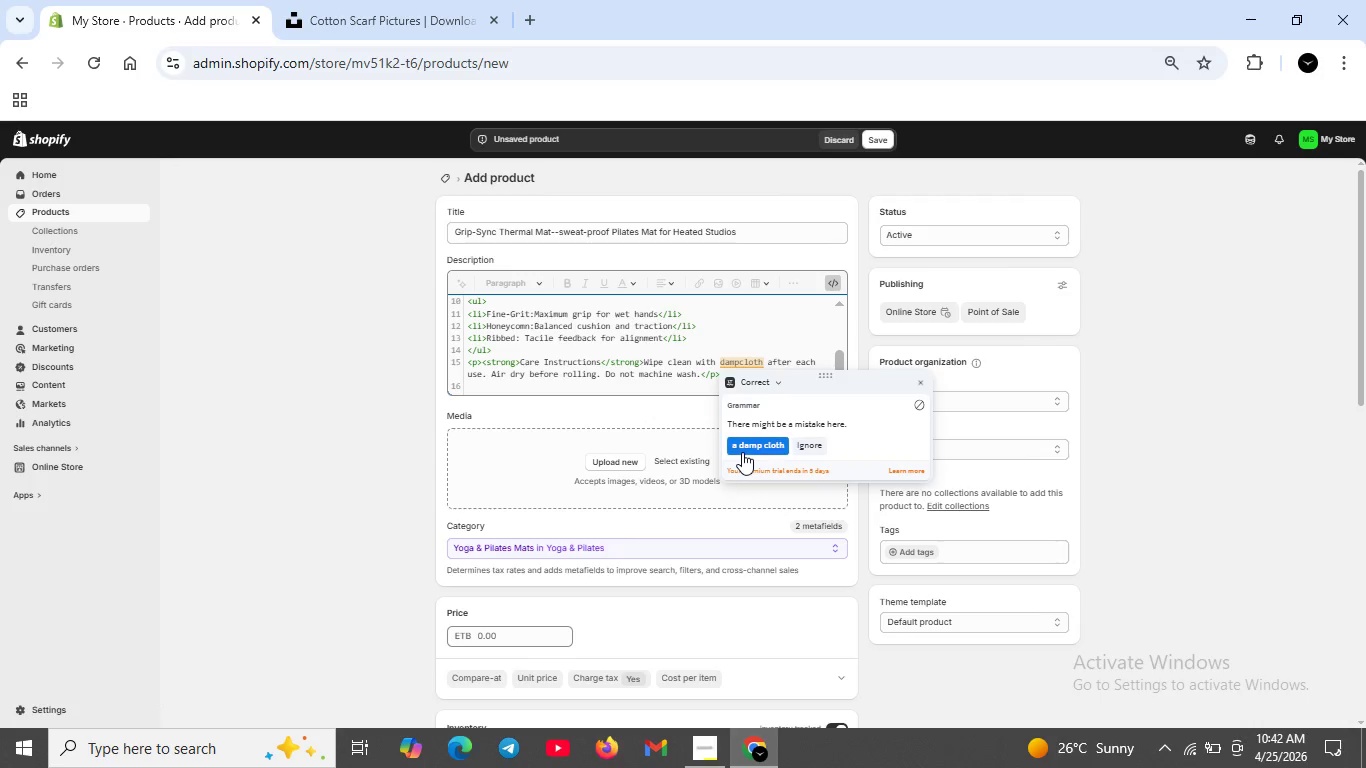 
left_click([742, 452])
 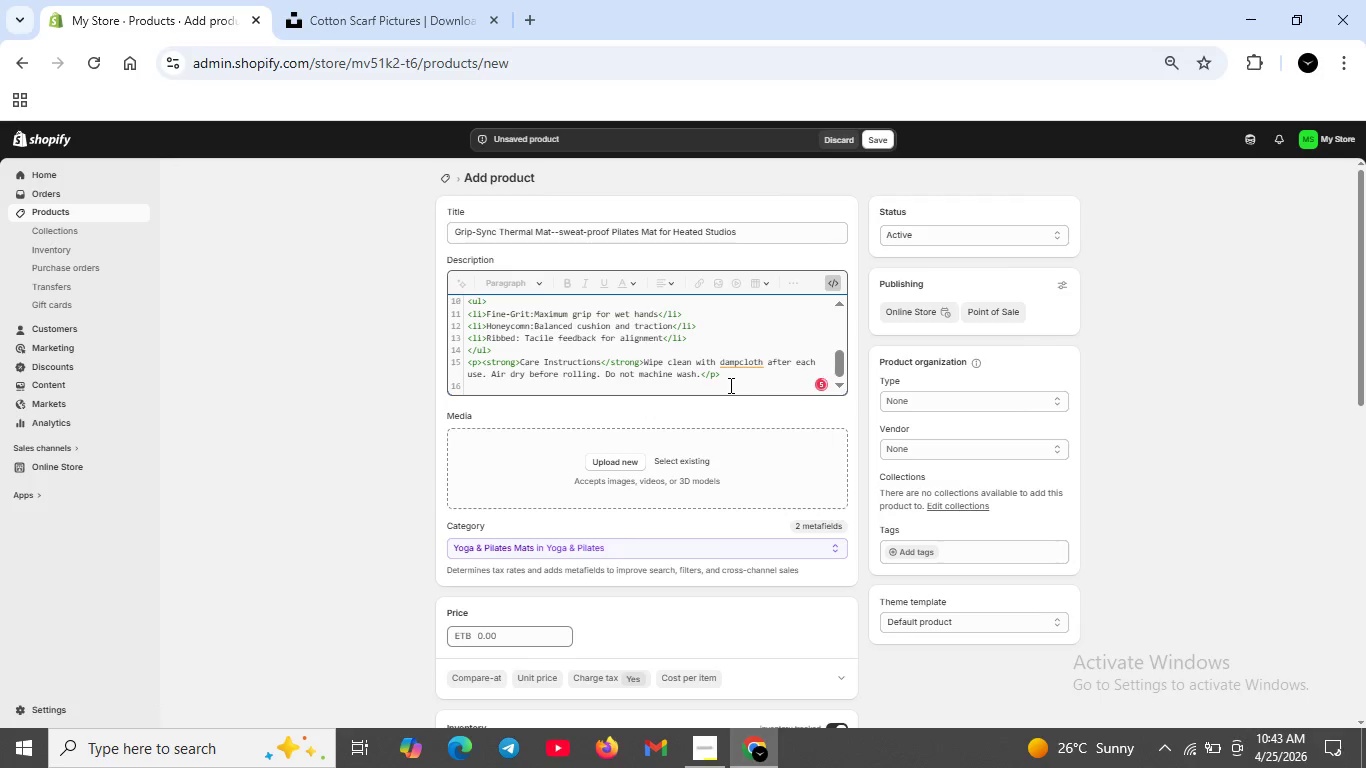 
scroll: coordinate [729, 385], scroll_direction: up, amount: 5.0
 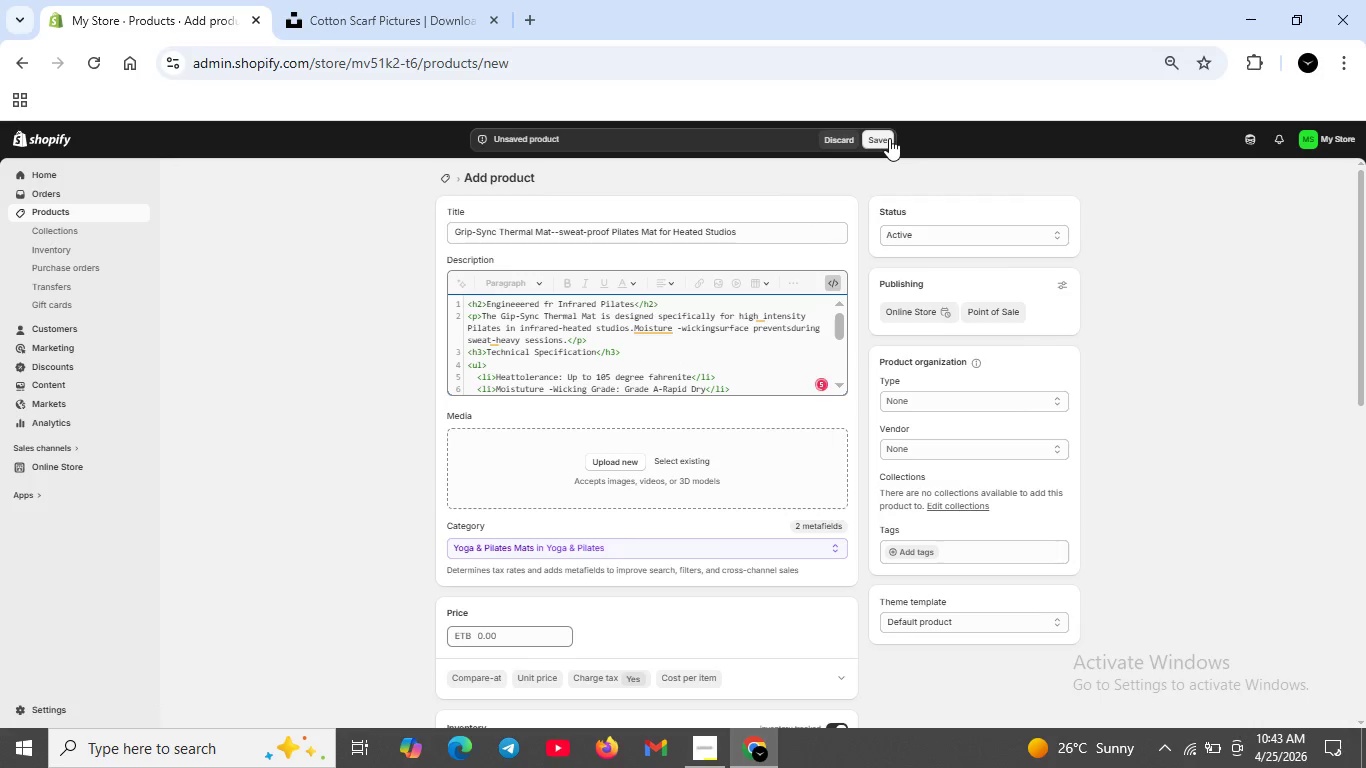 
left_click([889, 138])
 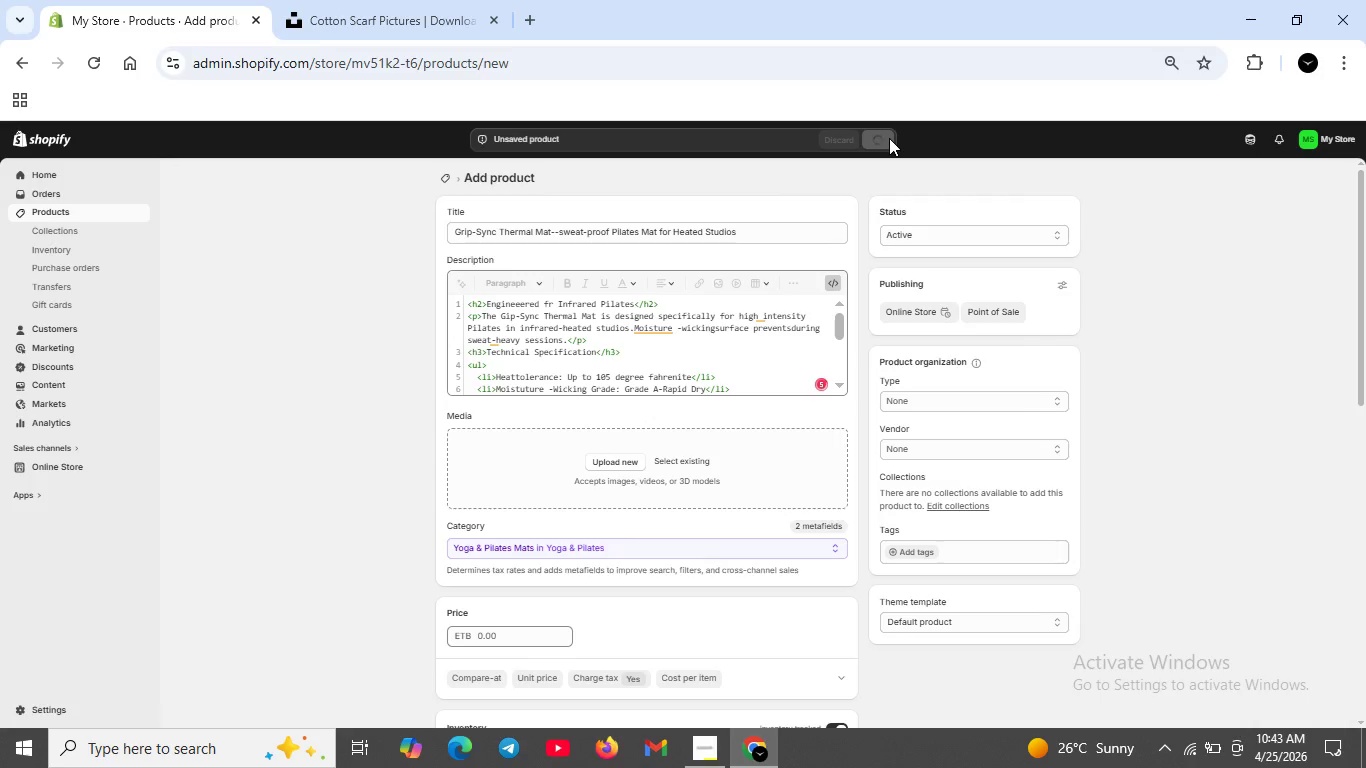 
scroll: coordinate [602, 367], scroll_direction: down, amount: 4.0
 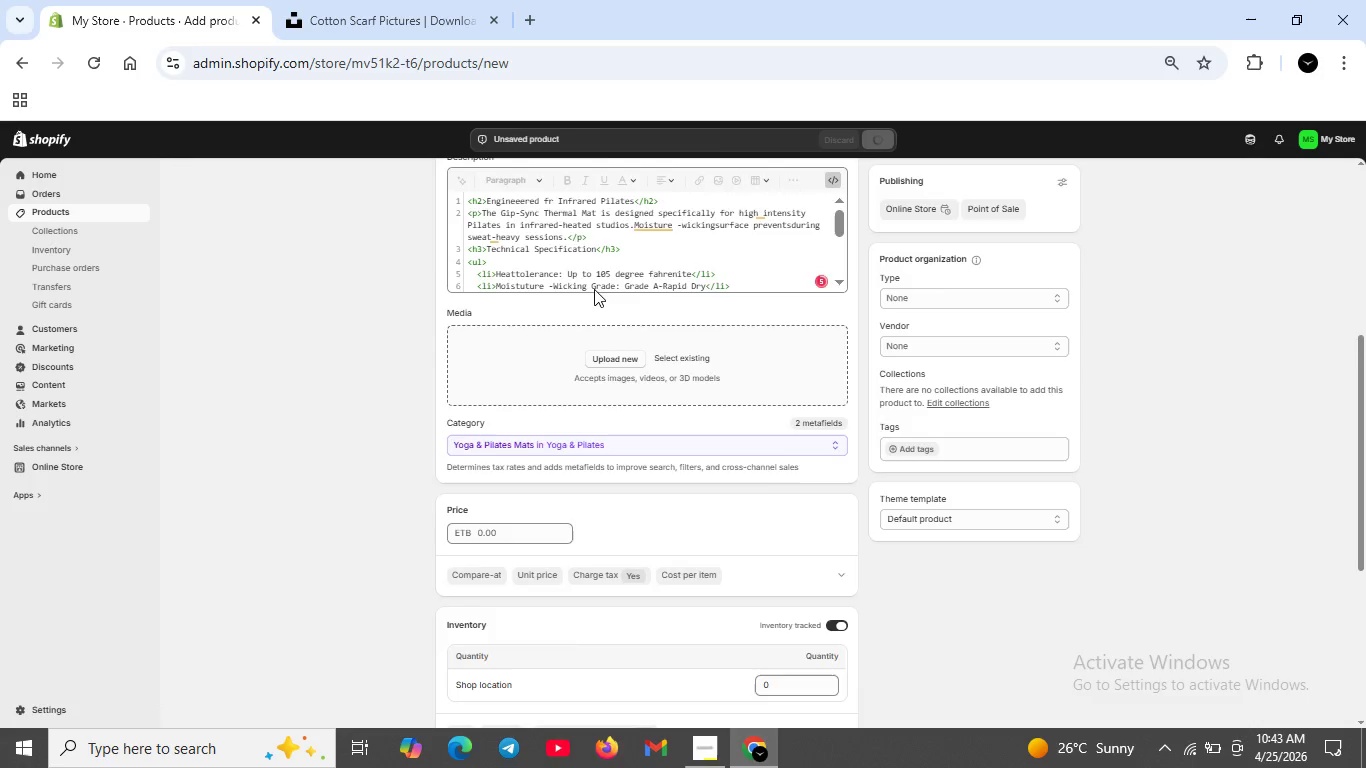 
scroll: coordinate [594, 289], scroll_direction: up, amount: 3.0
 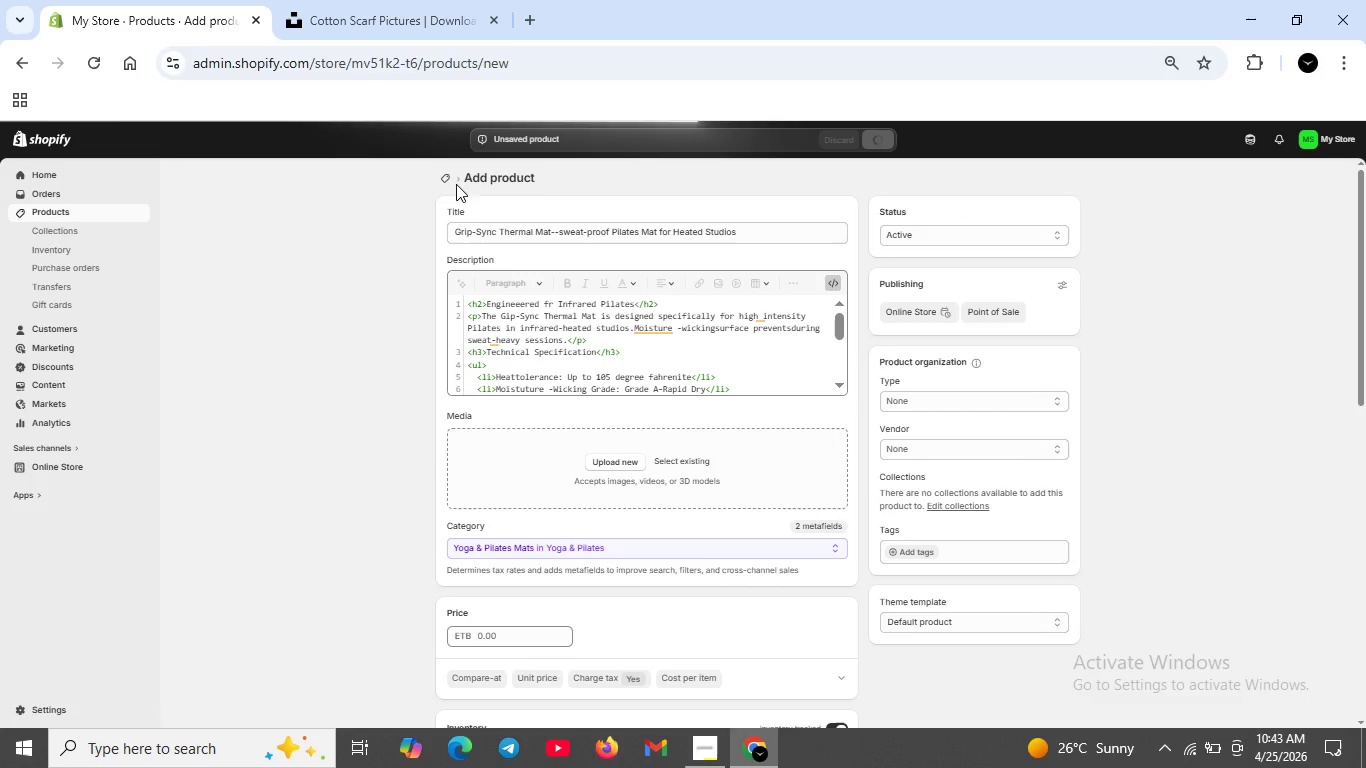 
scroll: coordinate [616, 338], scroll_direction: down, amount: 2.0
 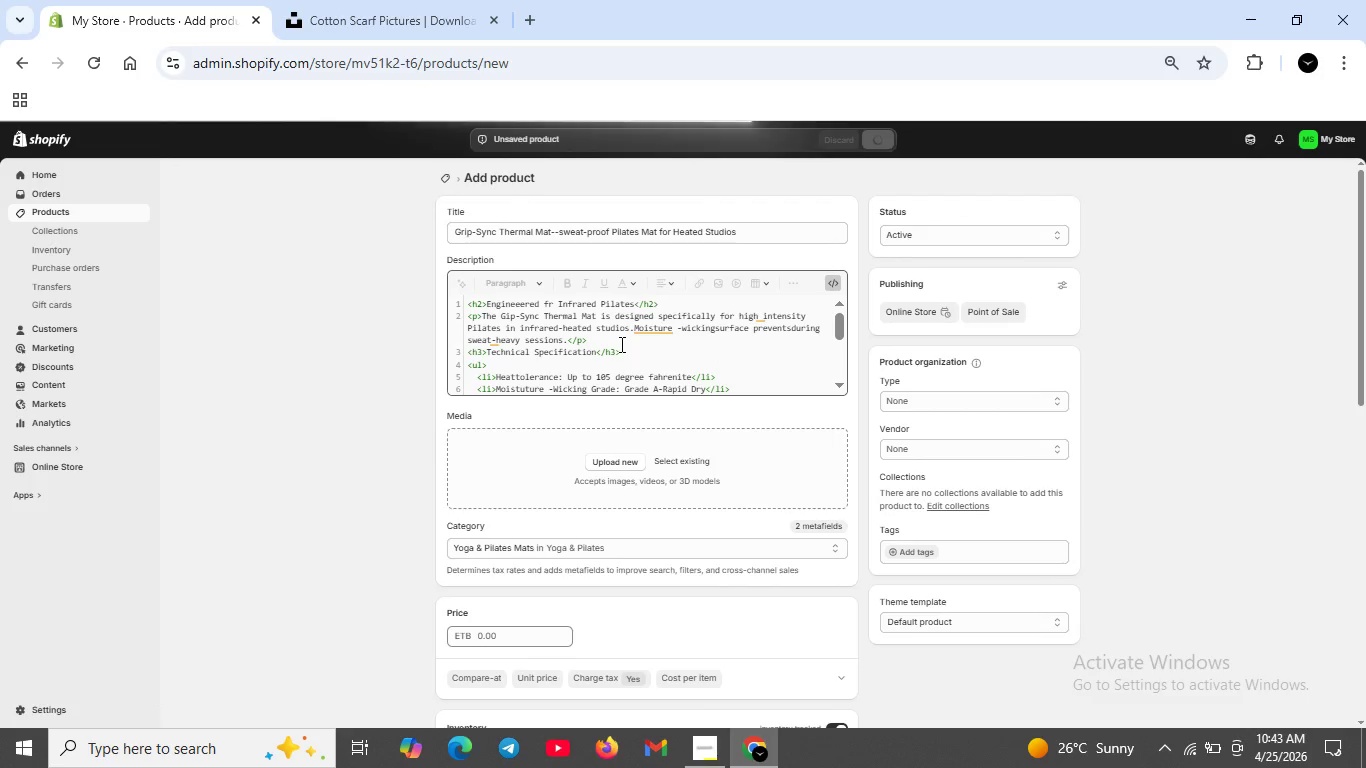 
scroll: coordinate [620, 344], scroll_direction: up, amount: 5.0
 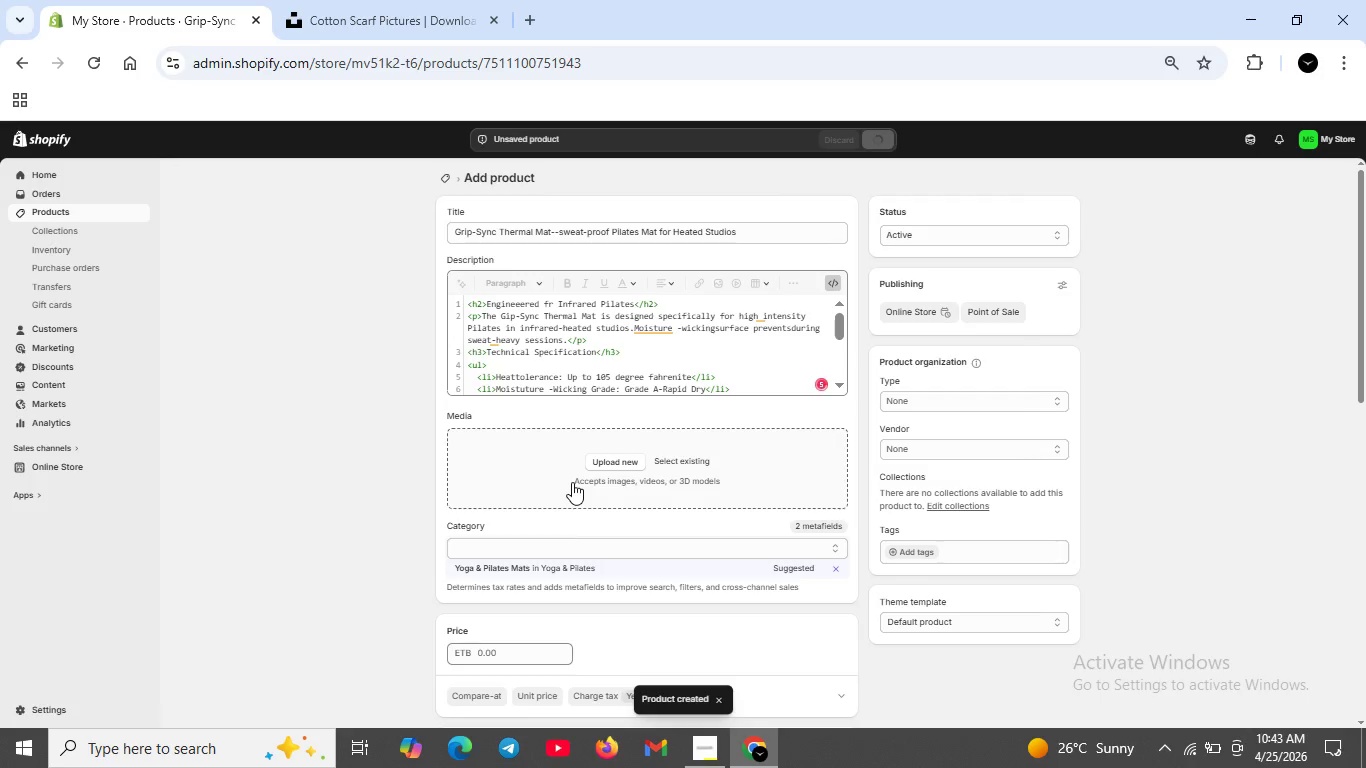 
wait(8.2)
 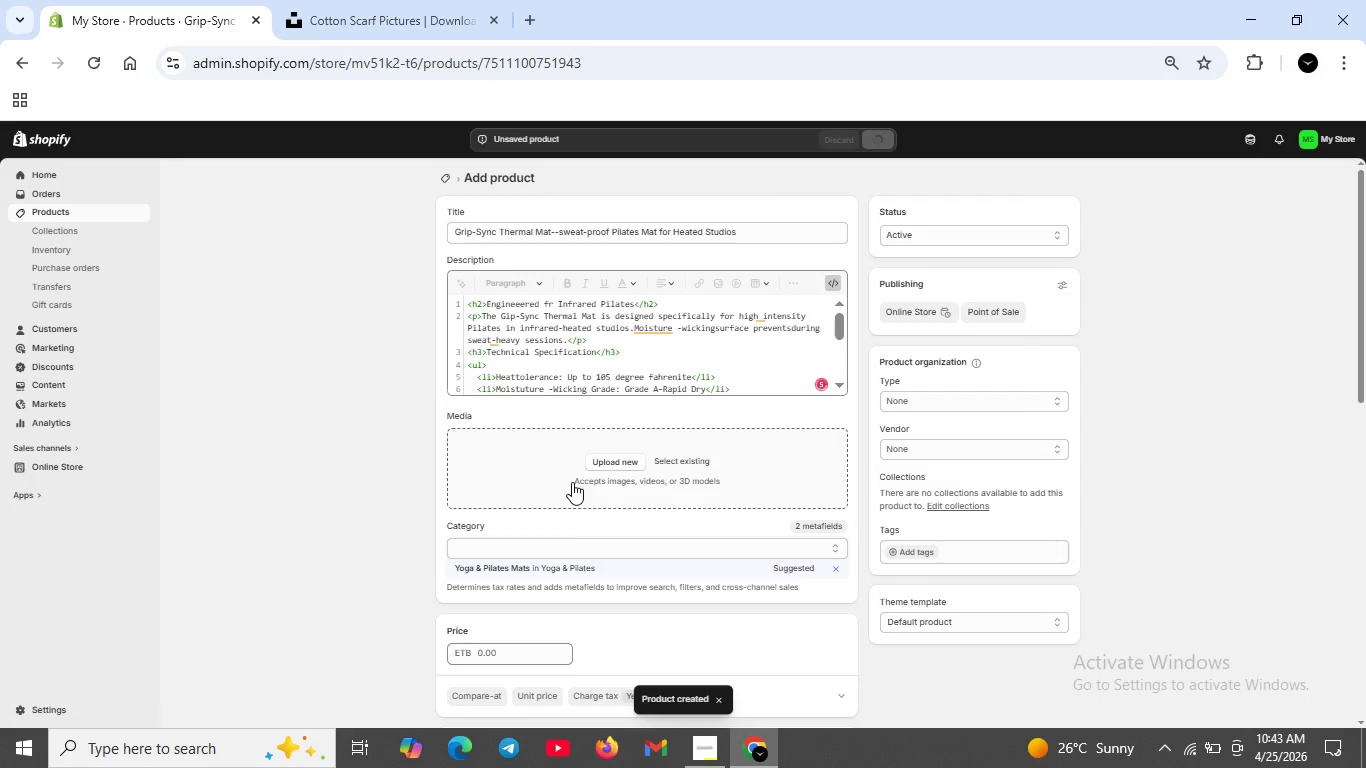 
left_click([493, 385])
 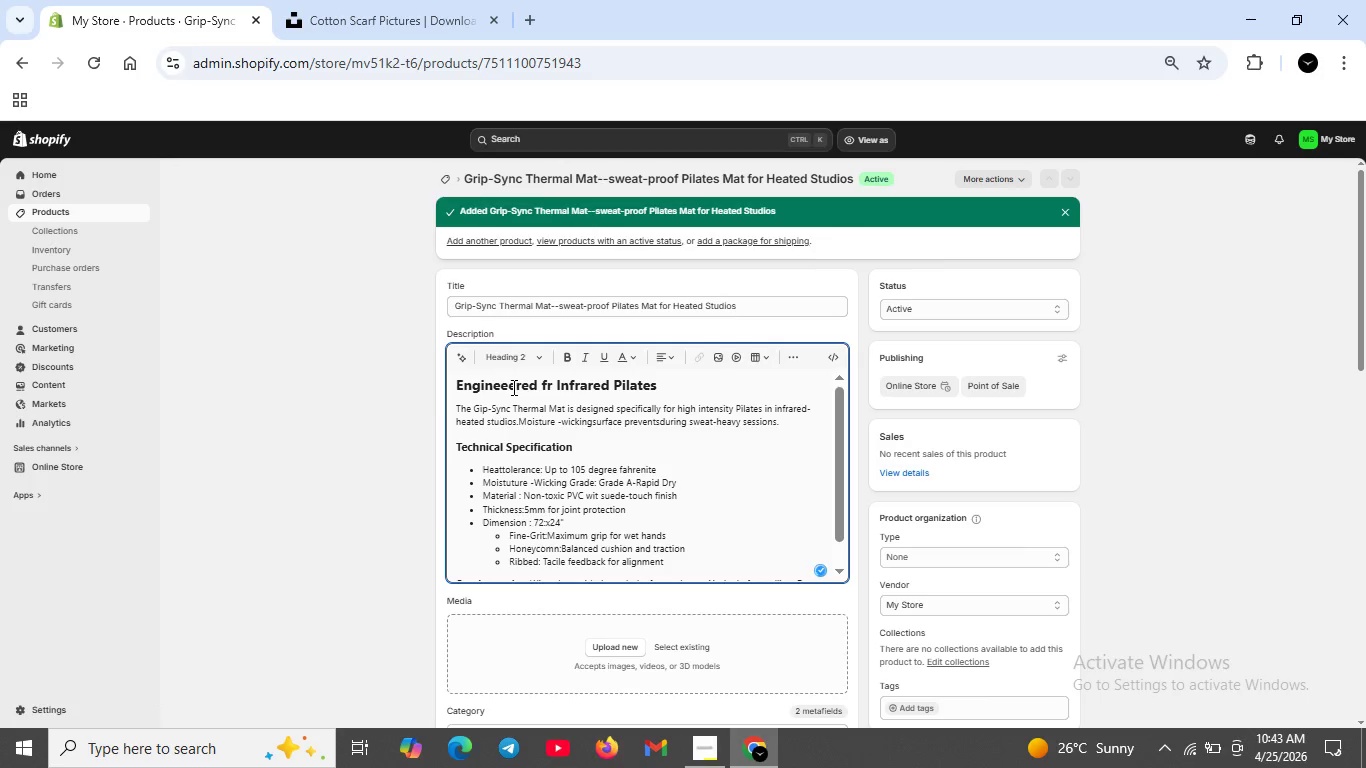 
left_click([512, 387])
 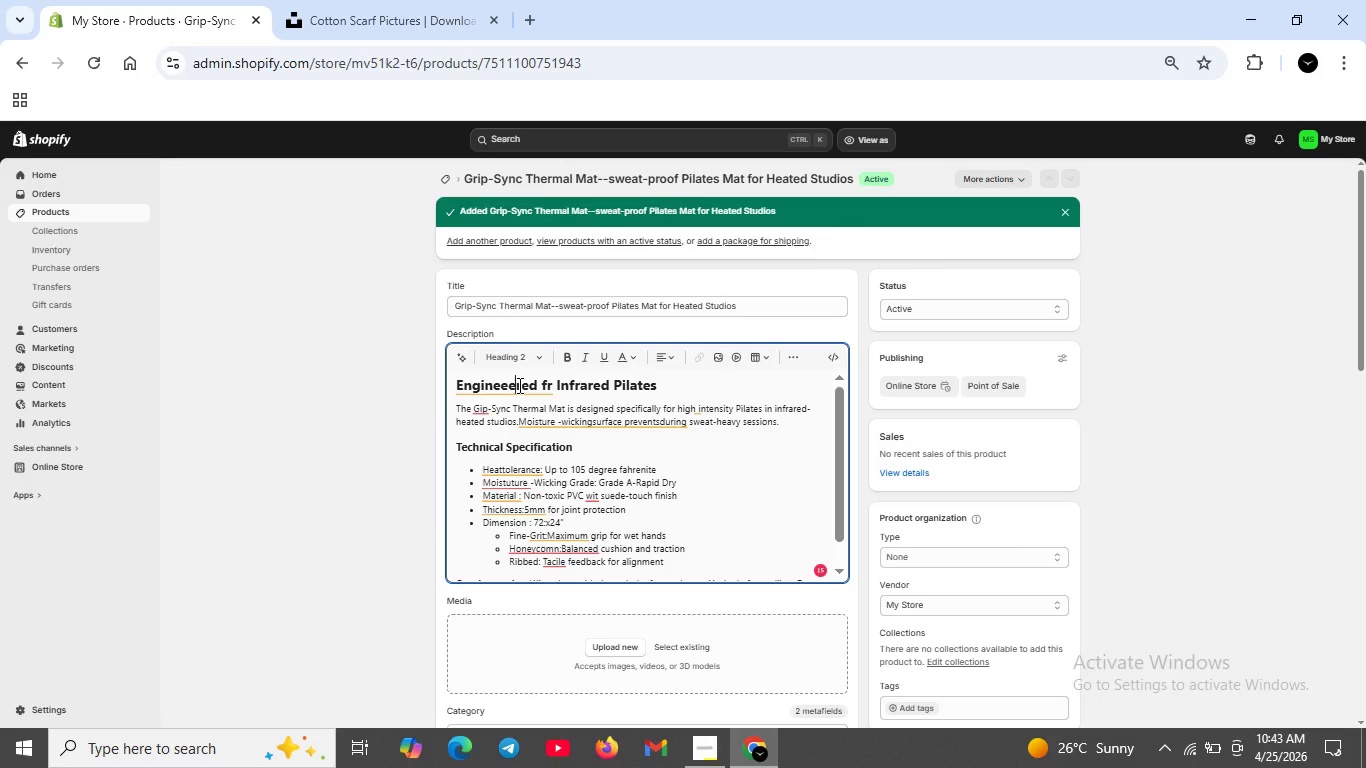 
left_click([518, 385])
 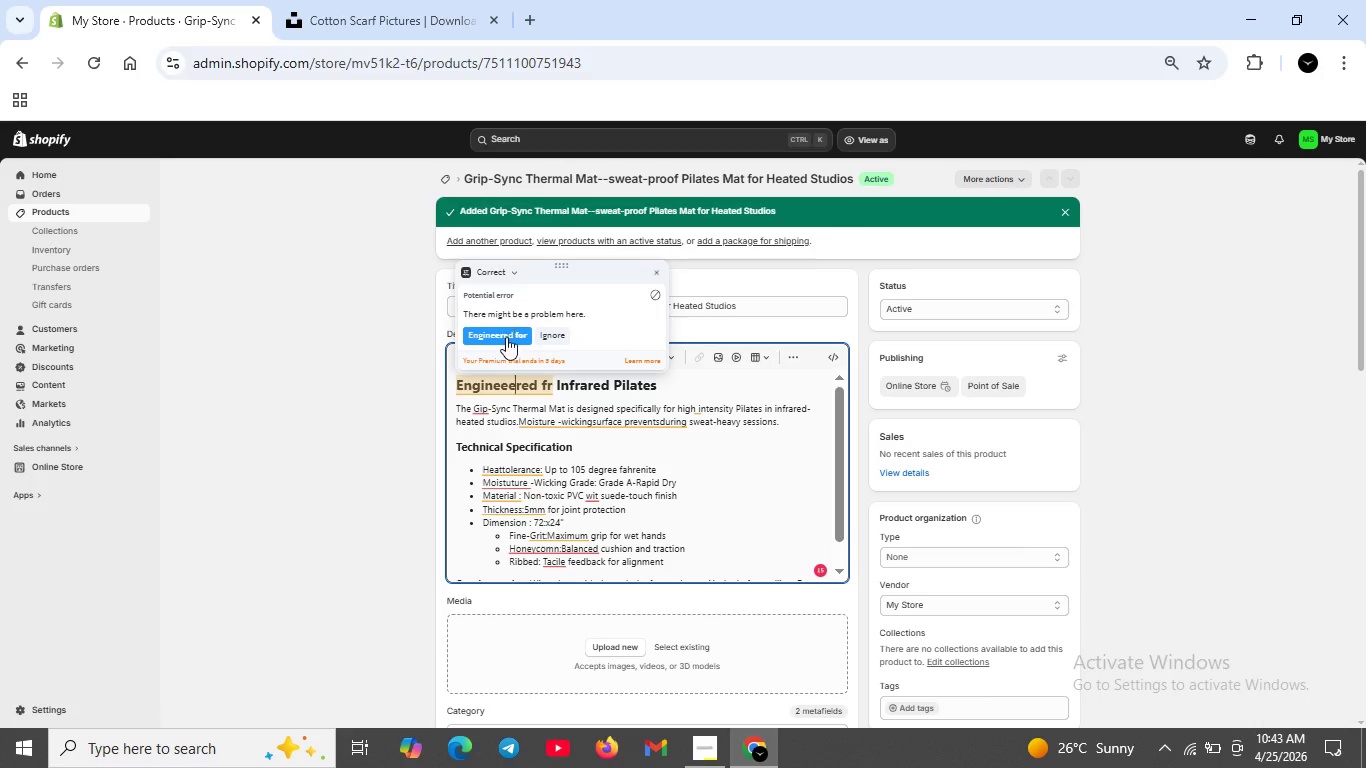 
left_click([506, 337])
 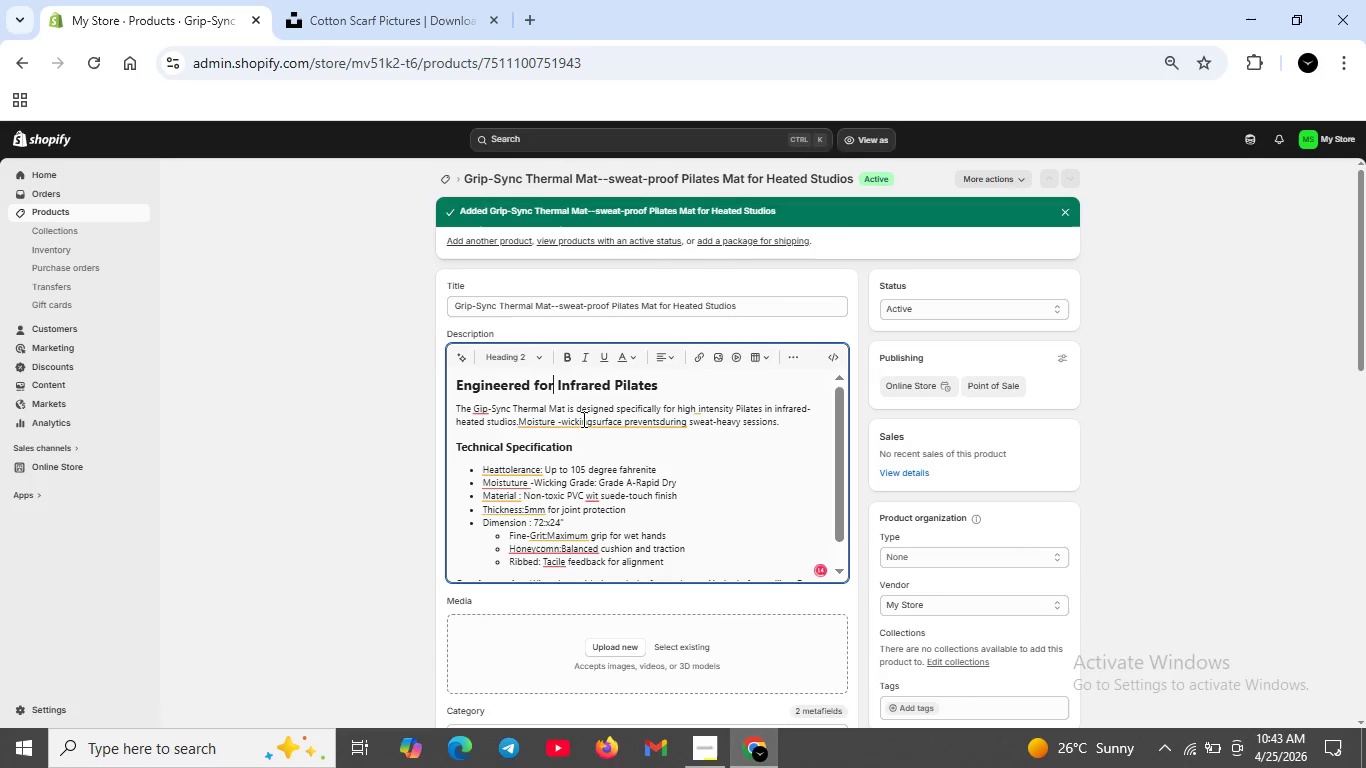 
left_click([582, 419])
 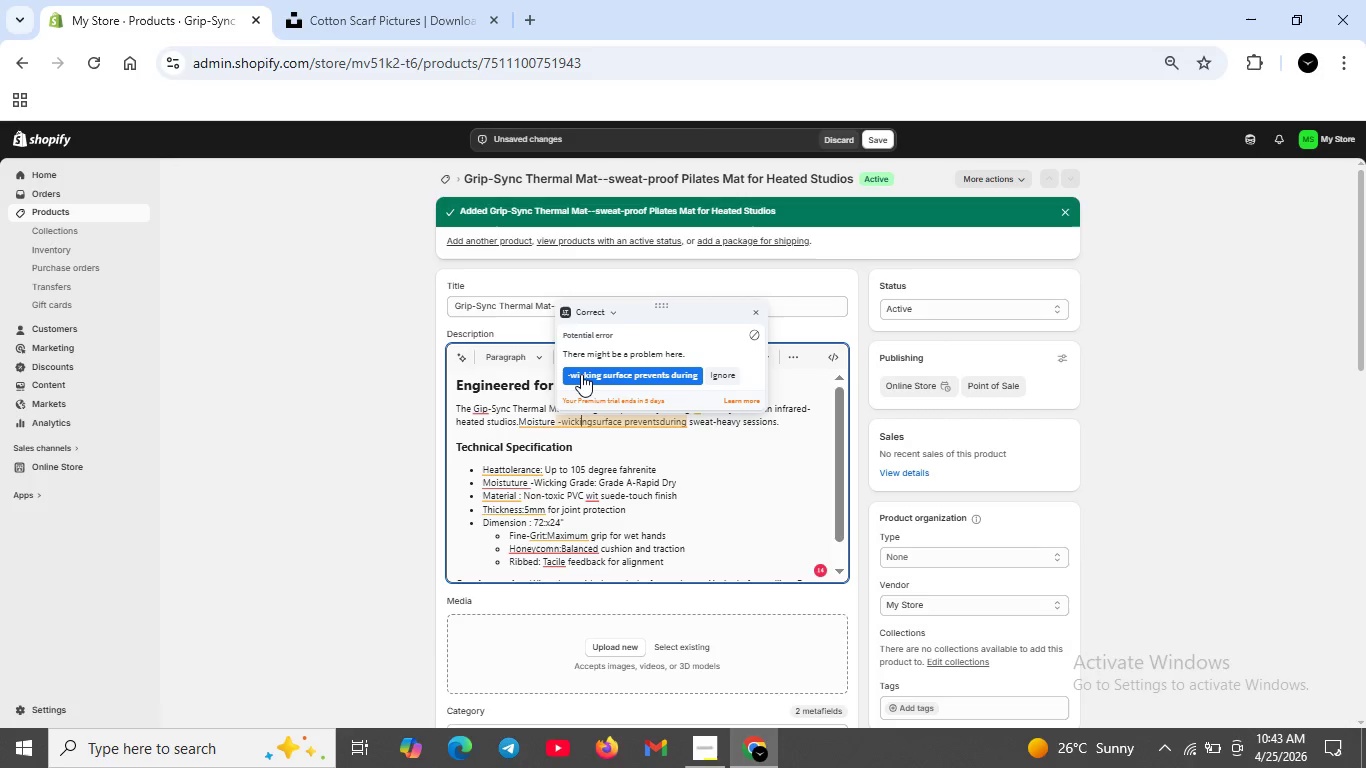 
left_click([581, 374])
 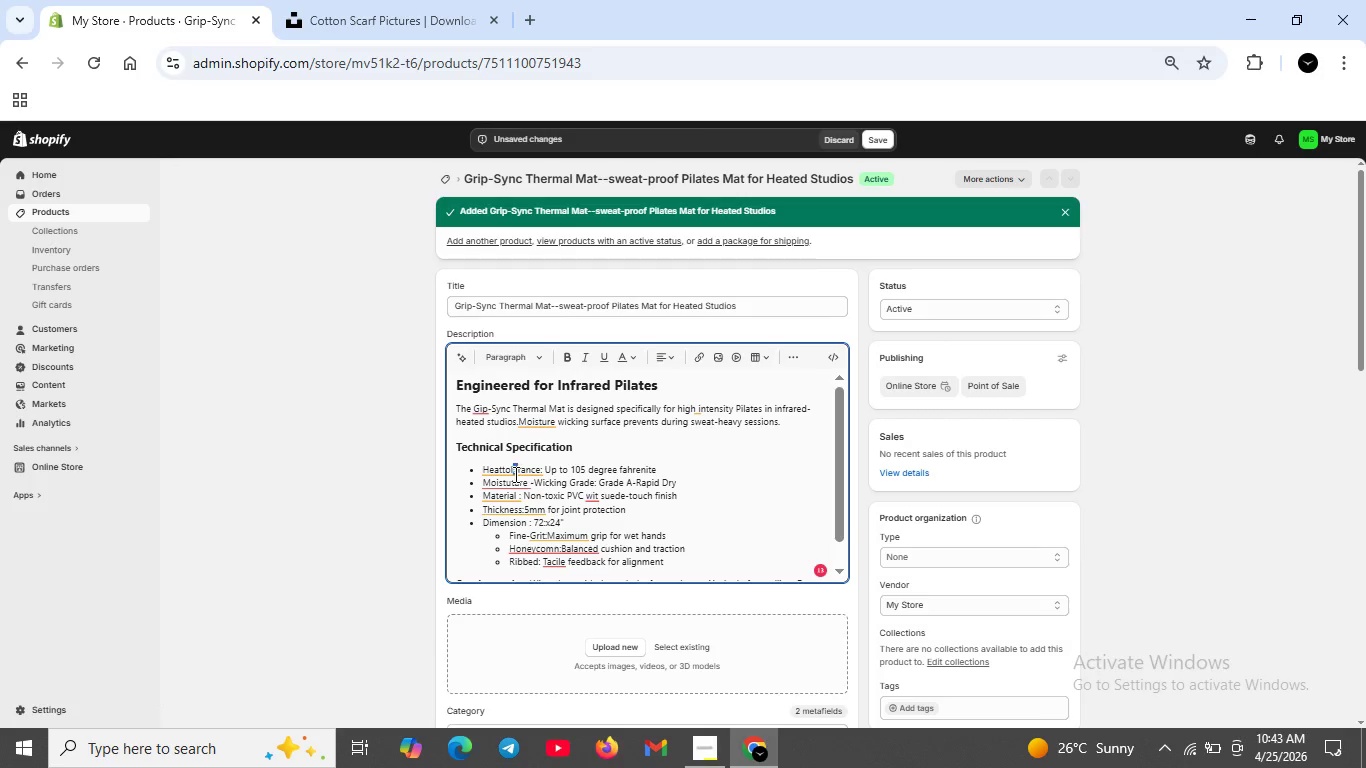 
left_click([507, 471])
 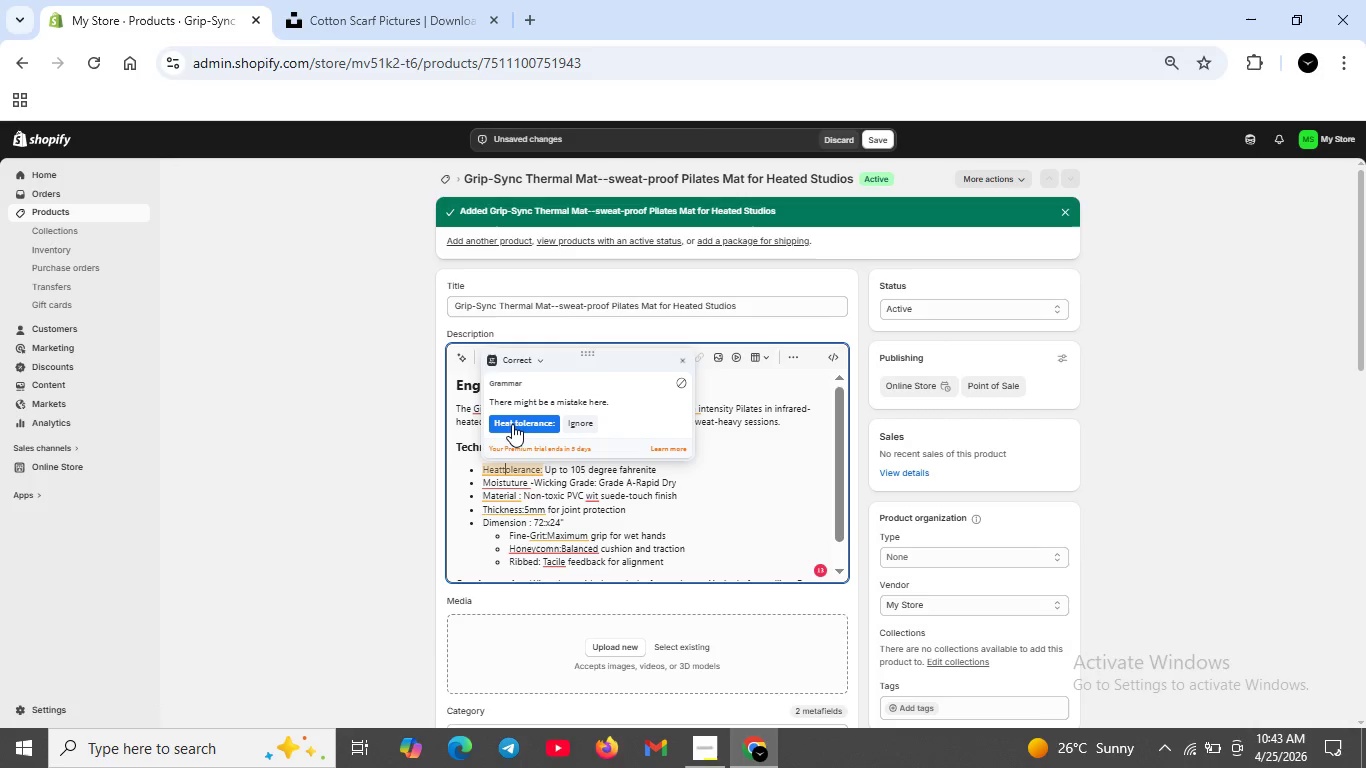 
left_click([512, 424])
 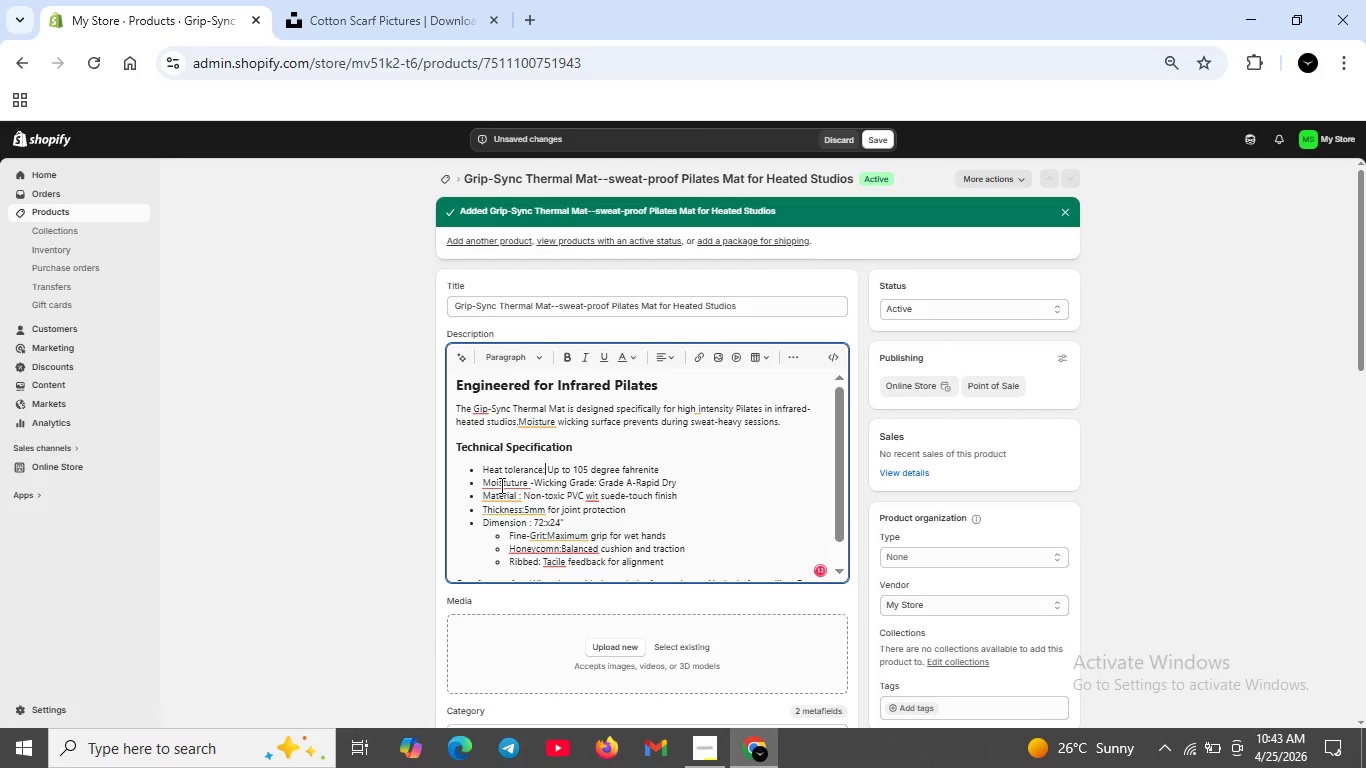 
left_click([502, 485])
 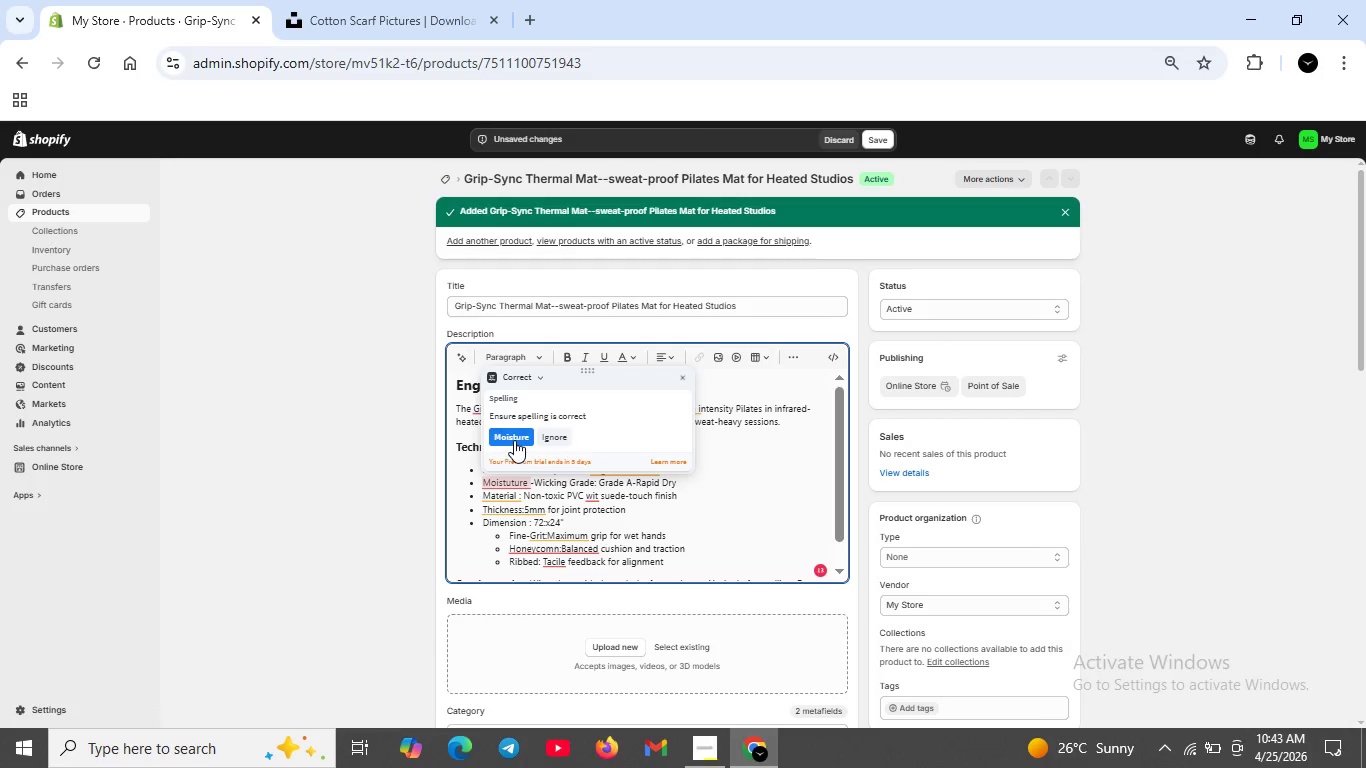 
left_click([514, 440])
 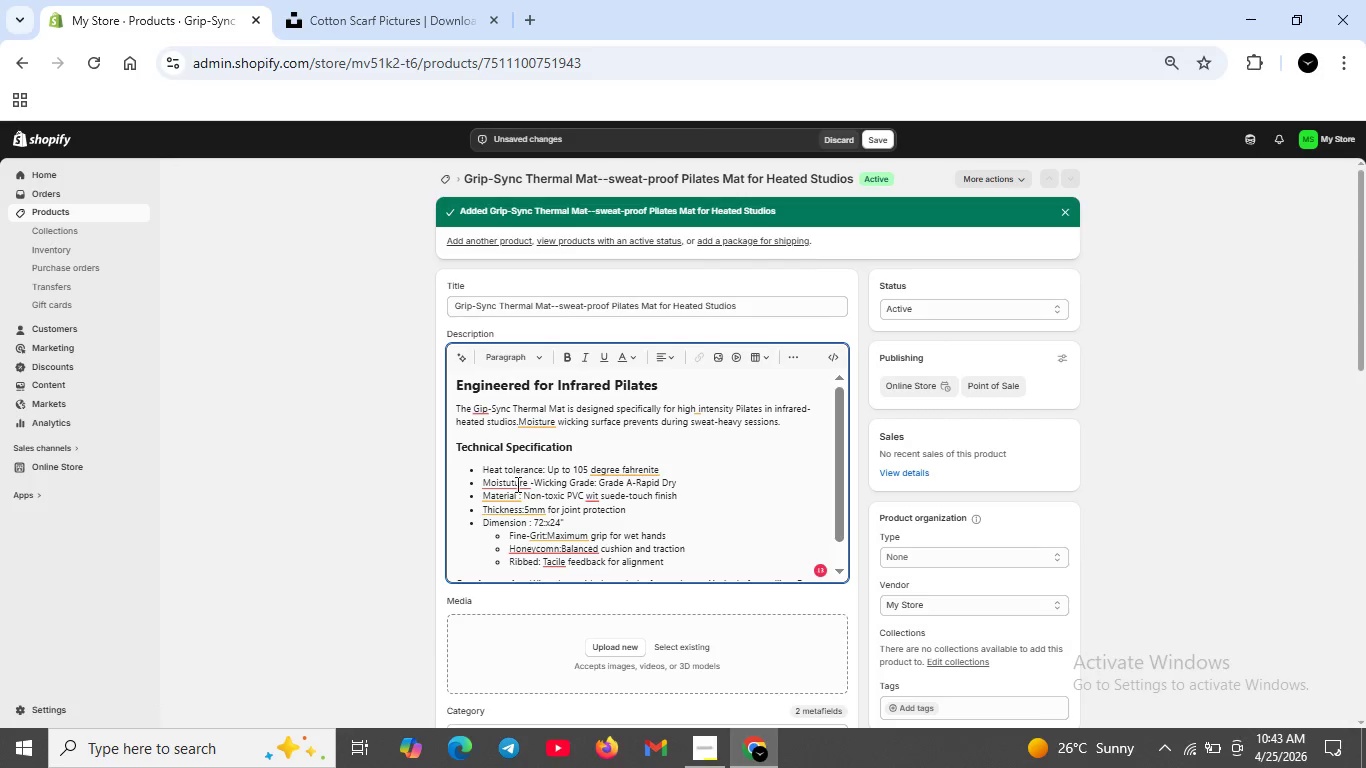 
mouse_move([512, 458])
 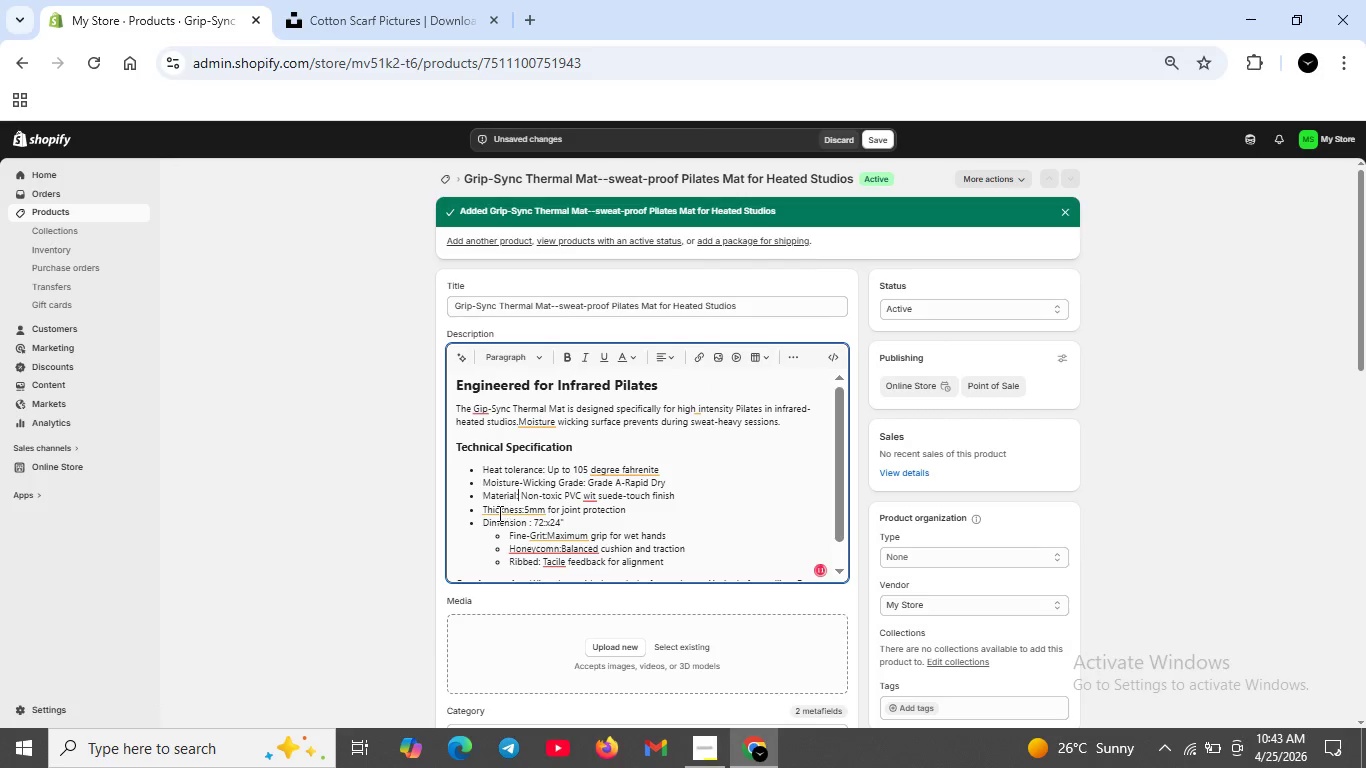 
left_click([497, 513])
 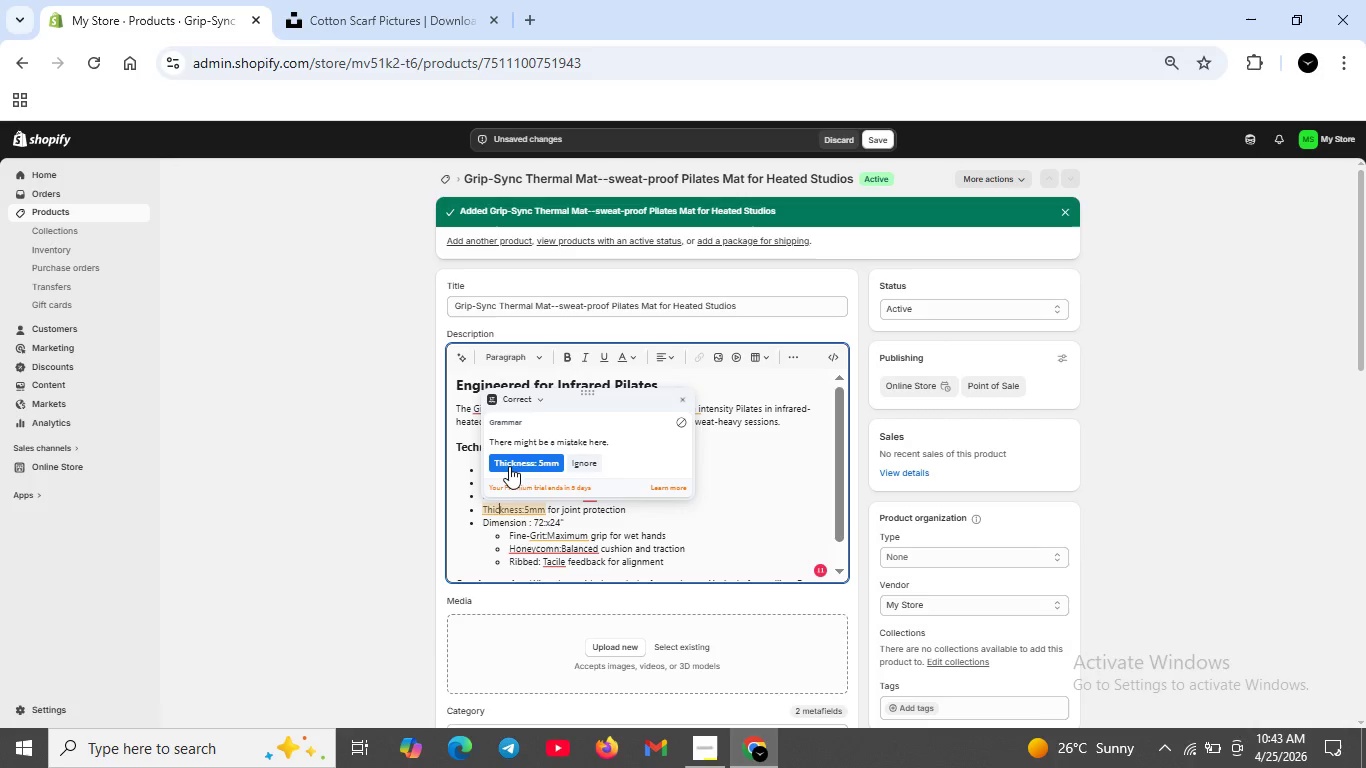 
left_click([509, 465])
 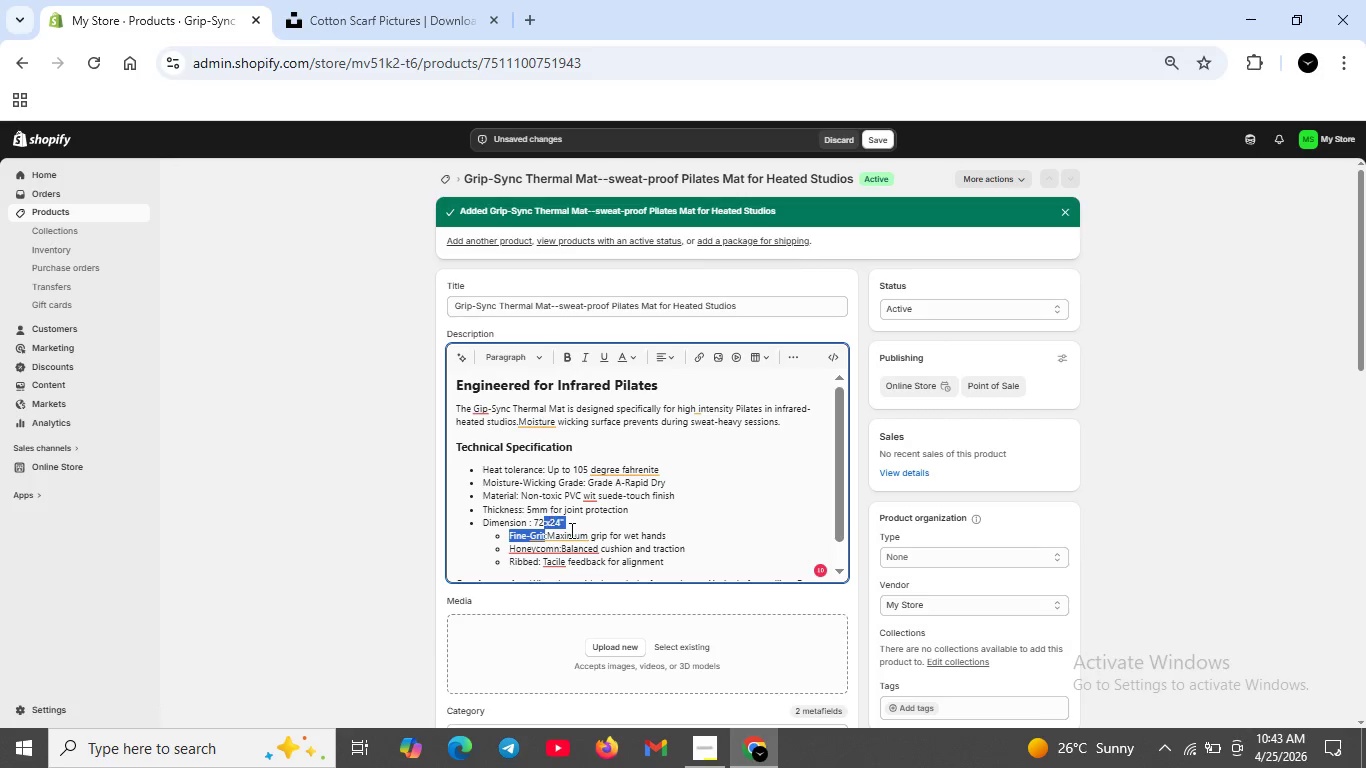 
left_click([571, 530])
 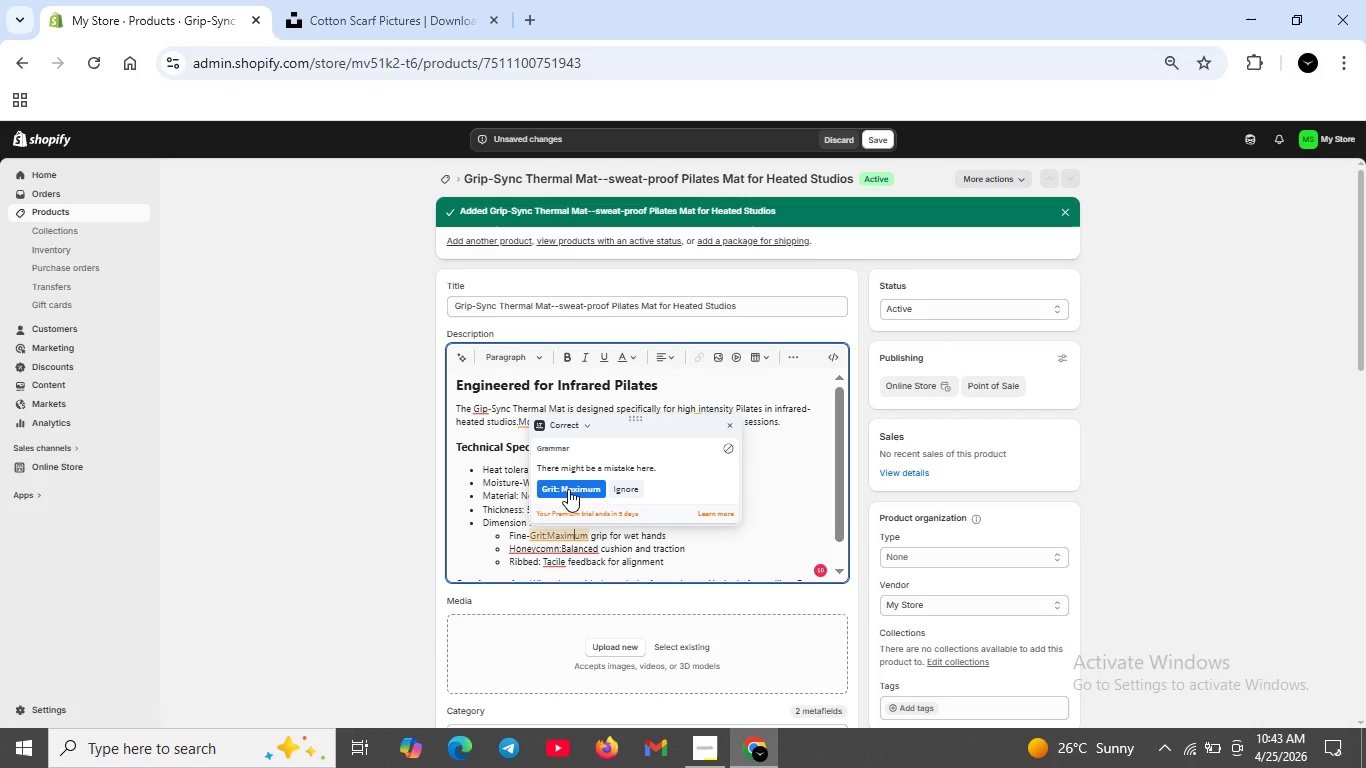 
left_click([568, 489])
 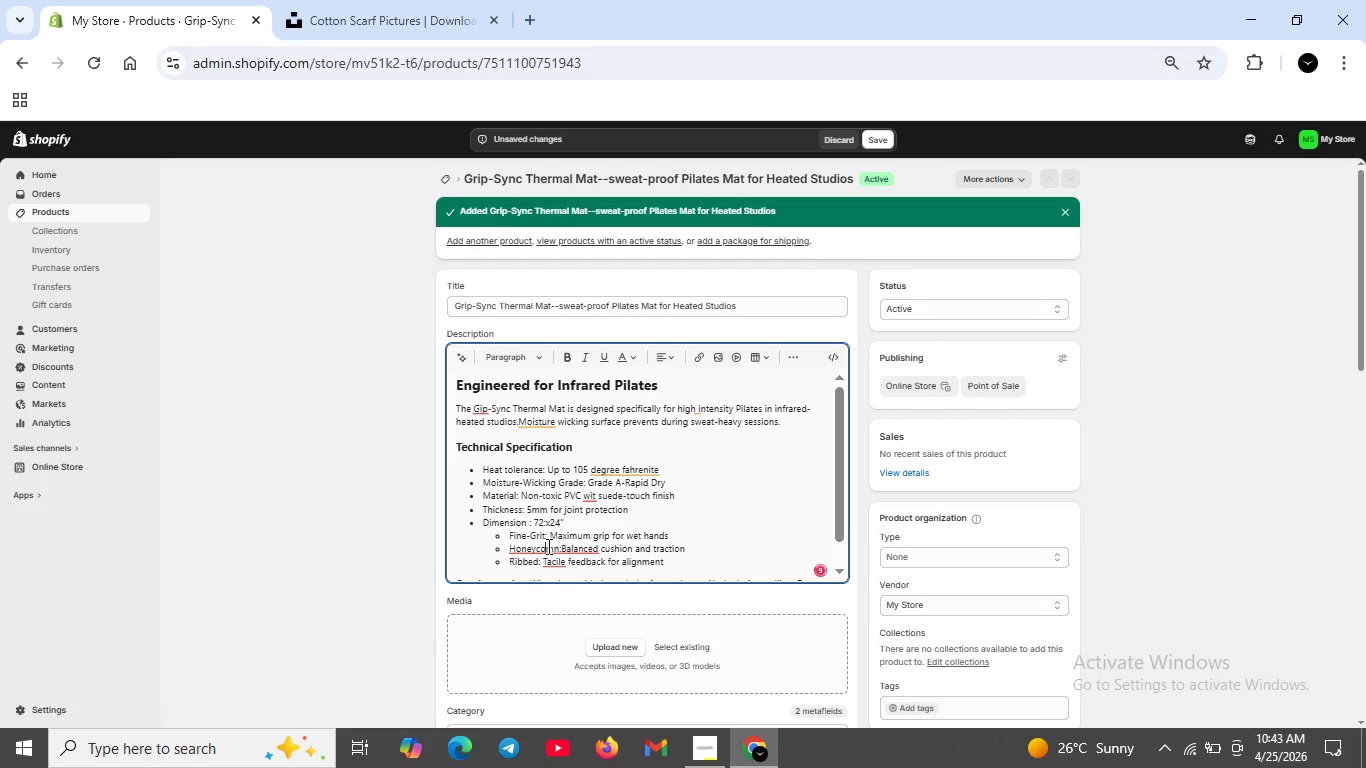 
left_click([547, 546])
 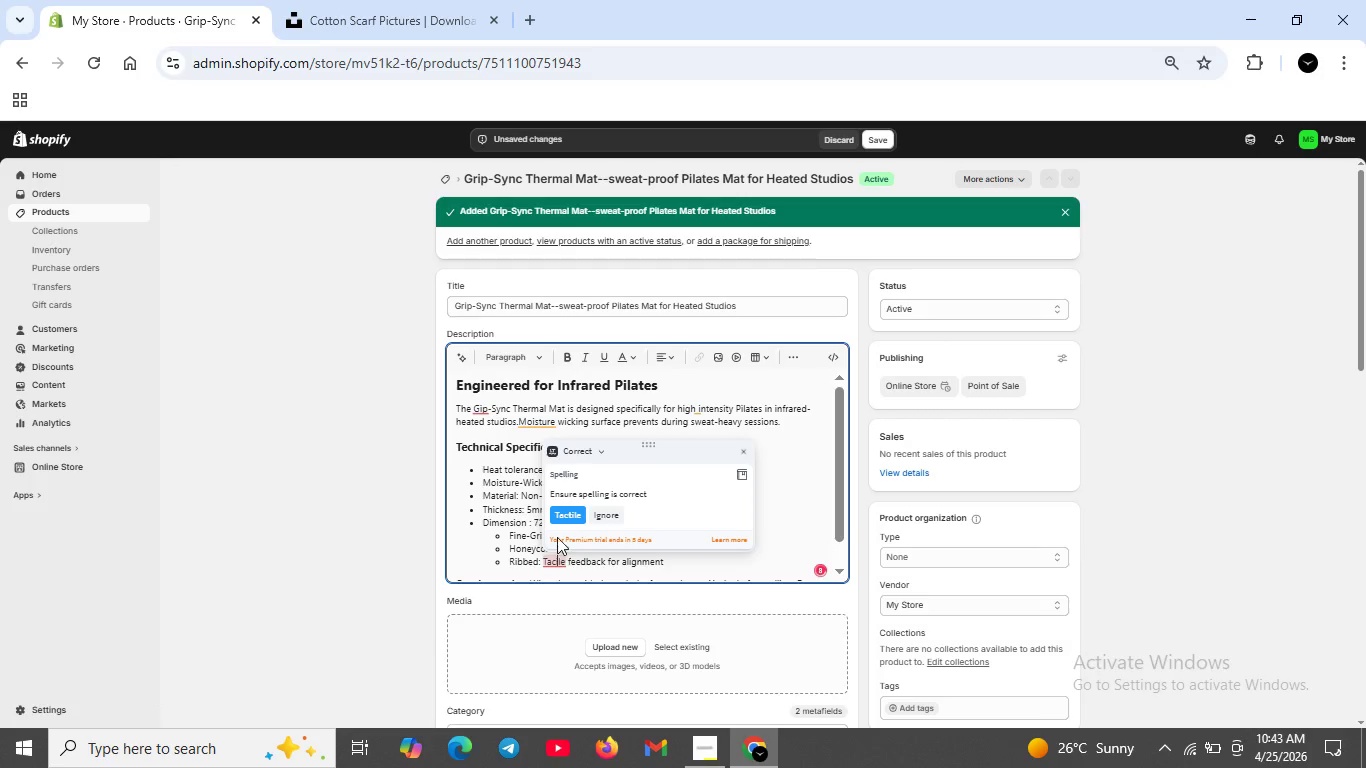 
left_click([561, 511])
 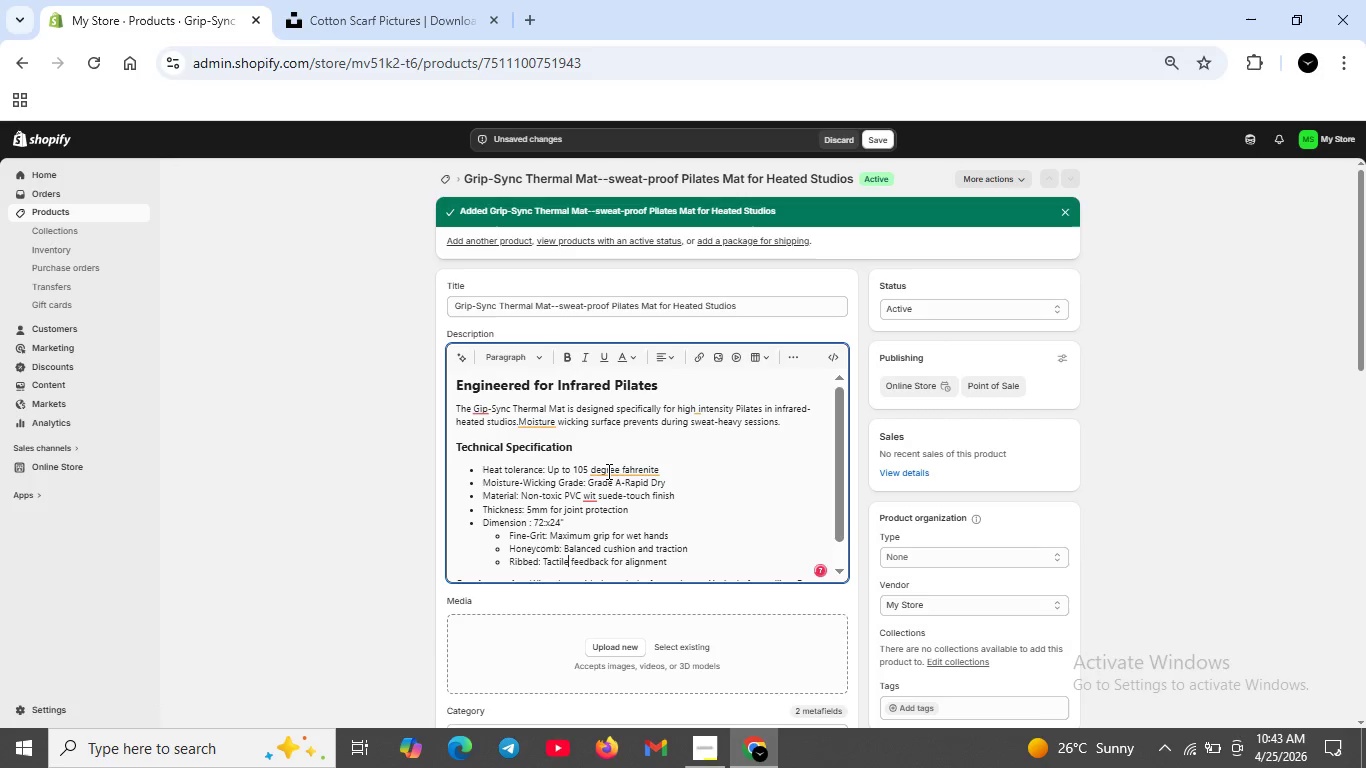 
left_click([607, 471])
 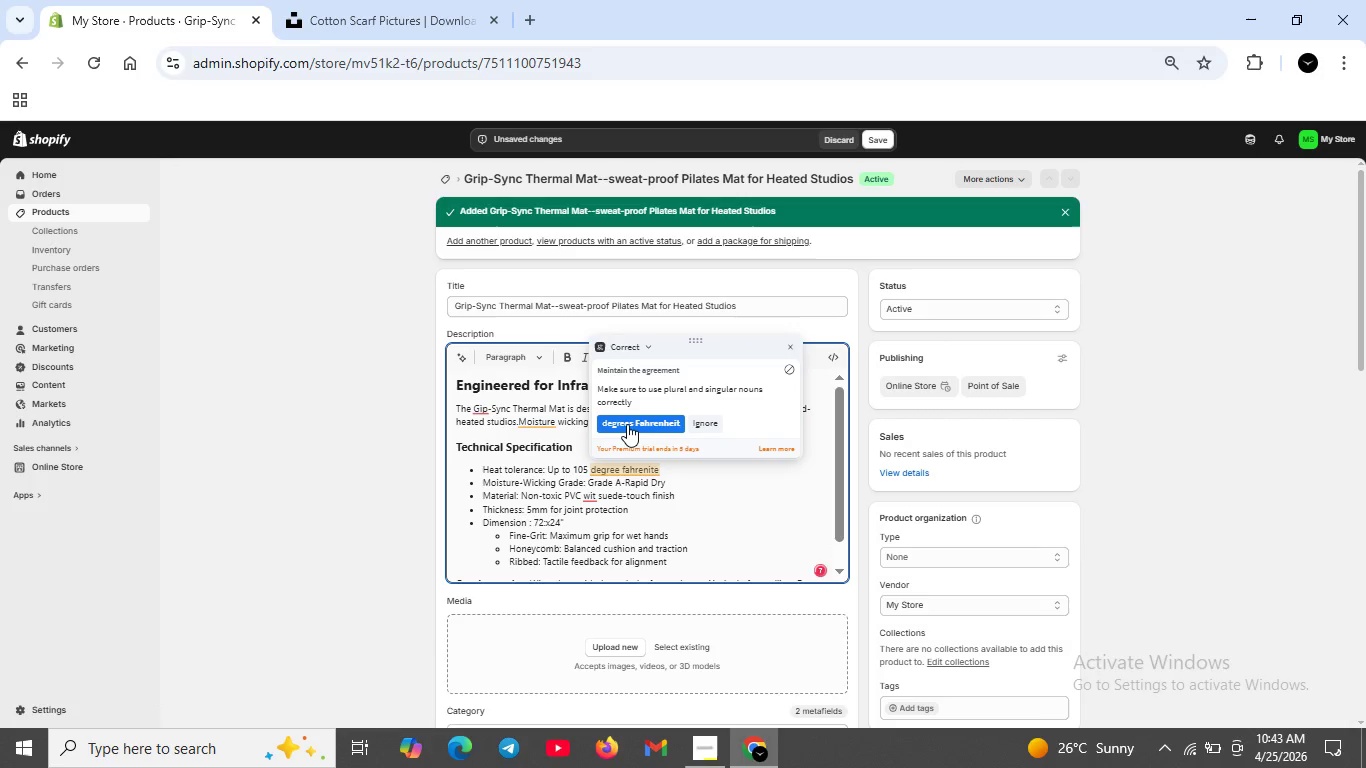 
left_click([627, 424])
 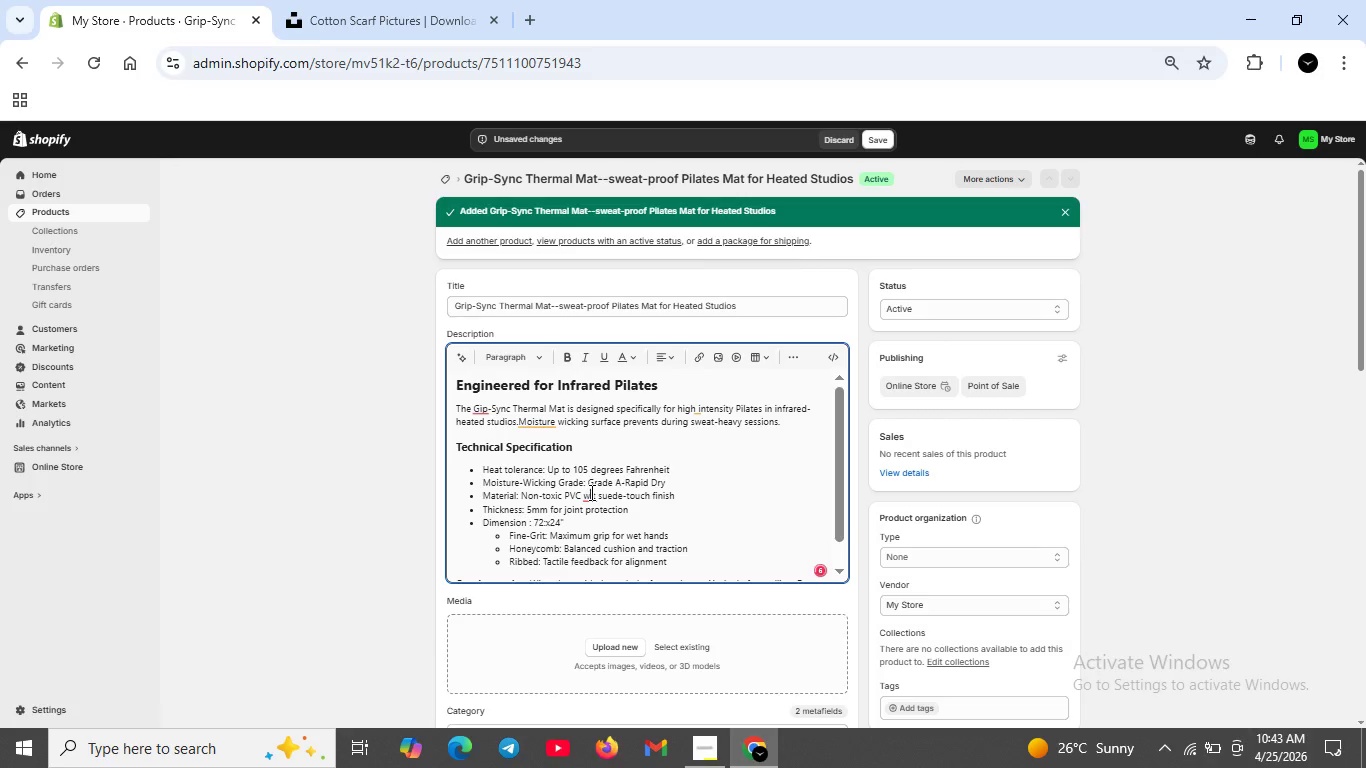 
left_click([590, 492])
 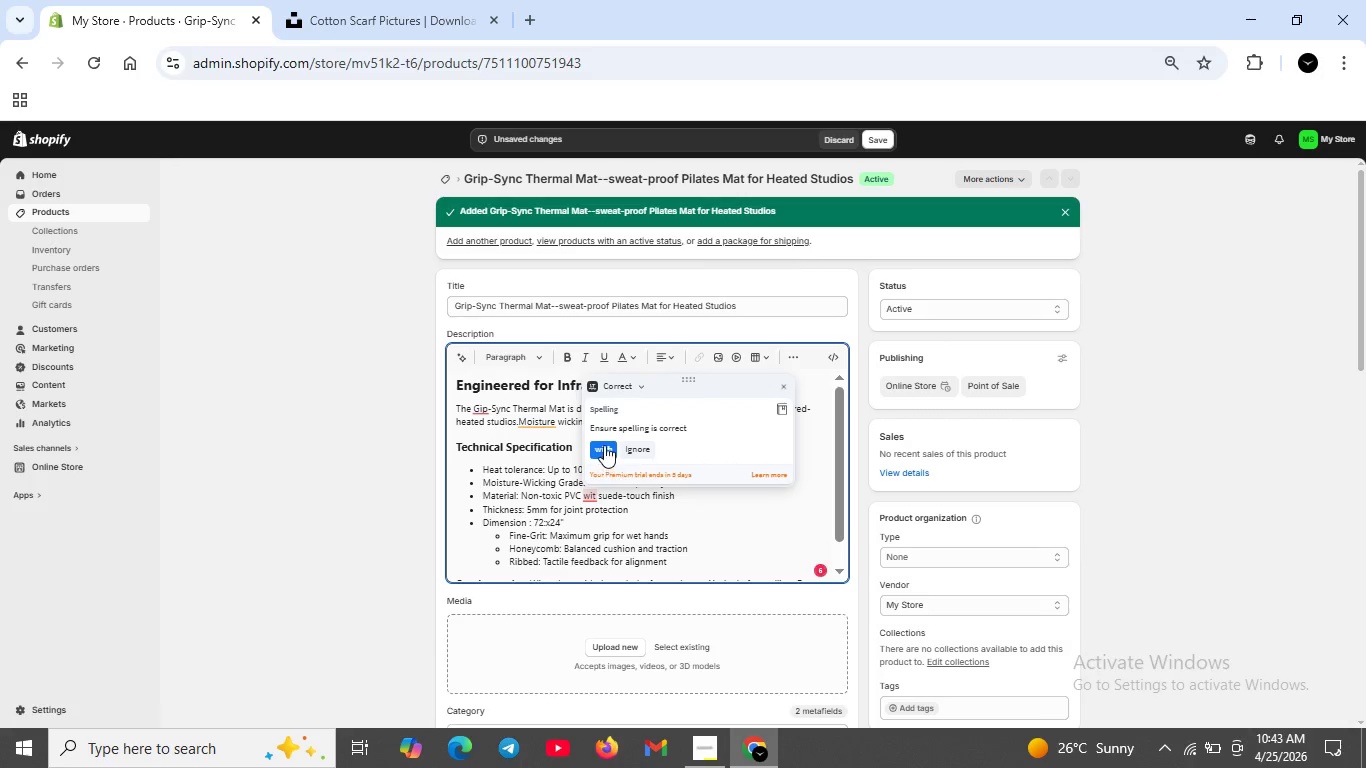 
left_click([604, 445])
 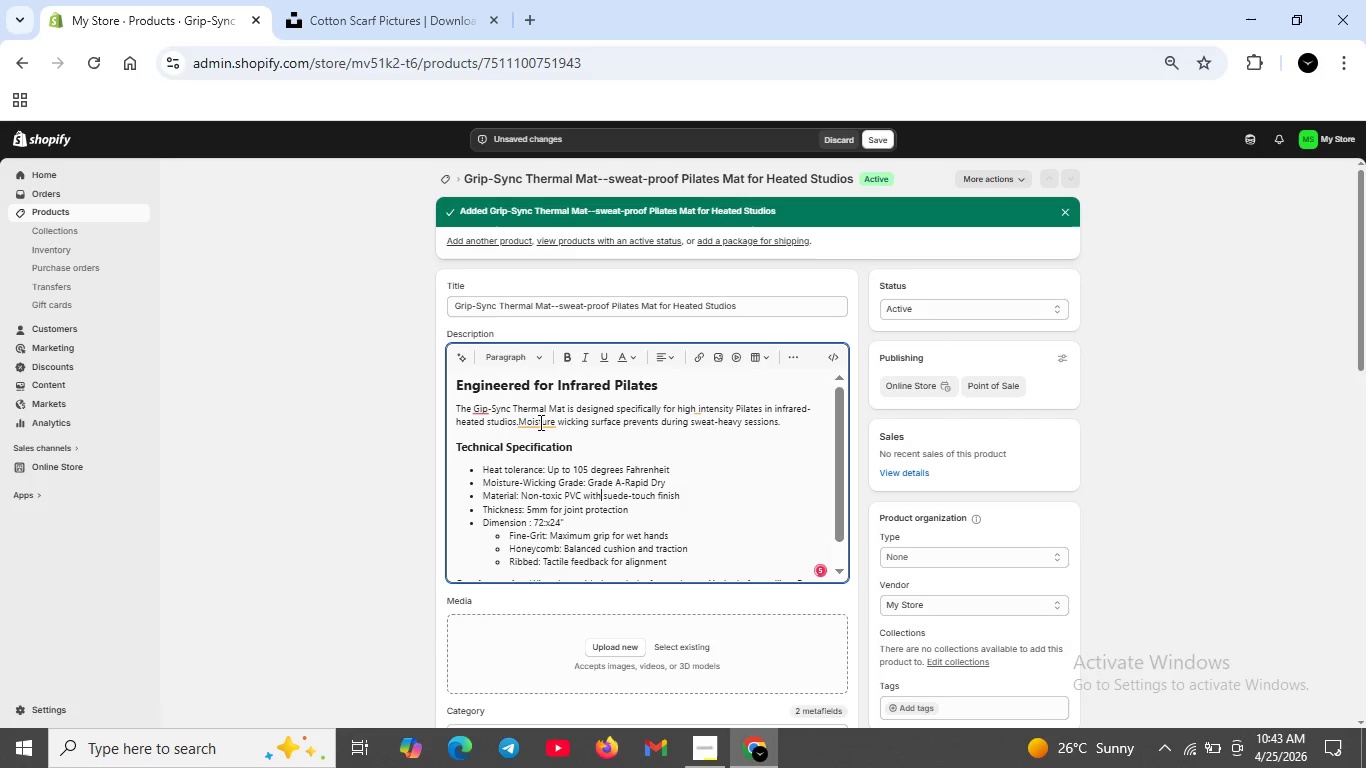 
left_click([539, 422])
 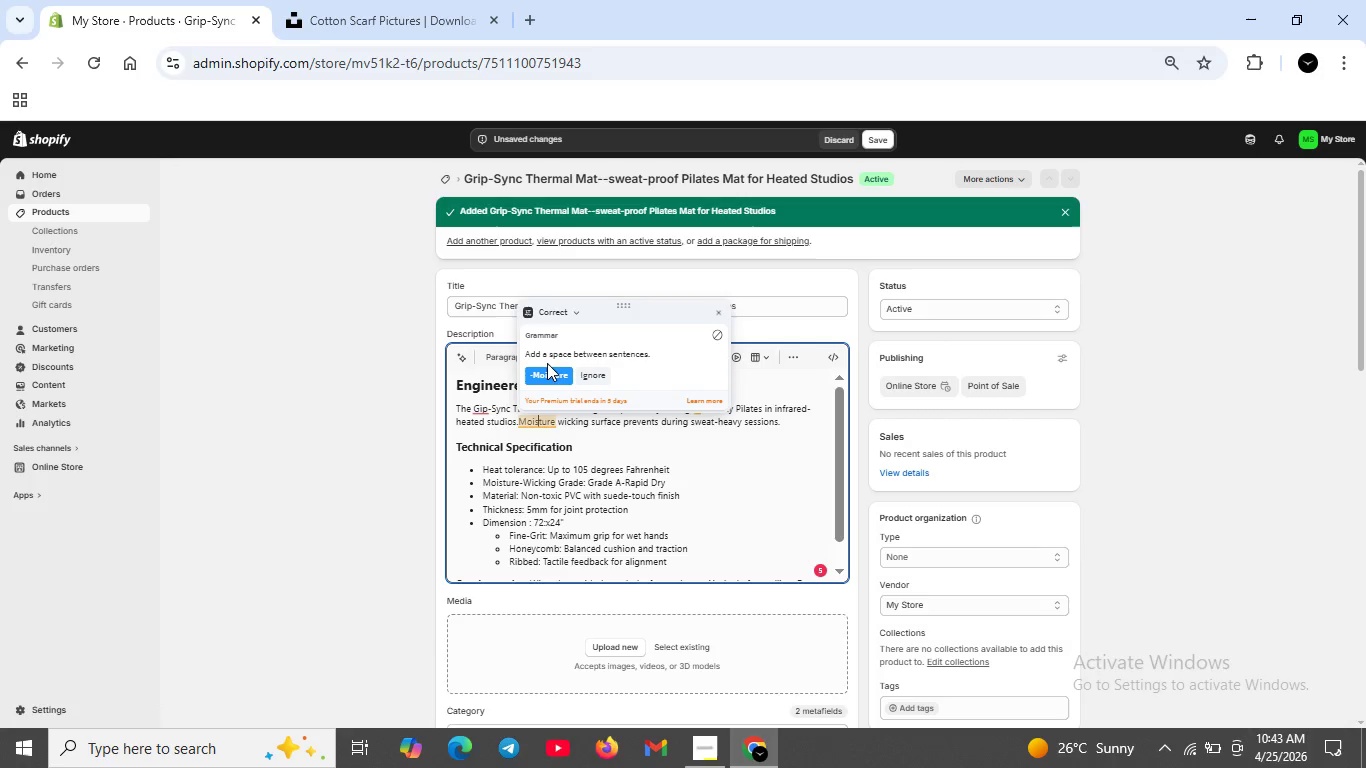 
left_click([547, 363])
 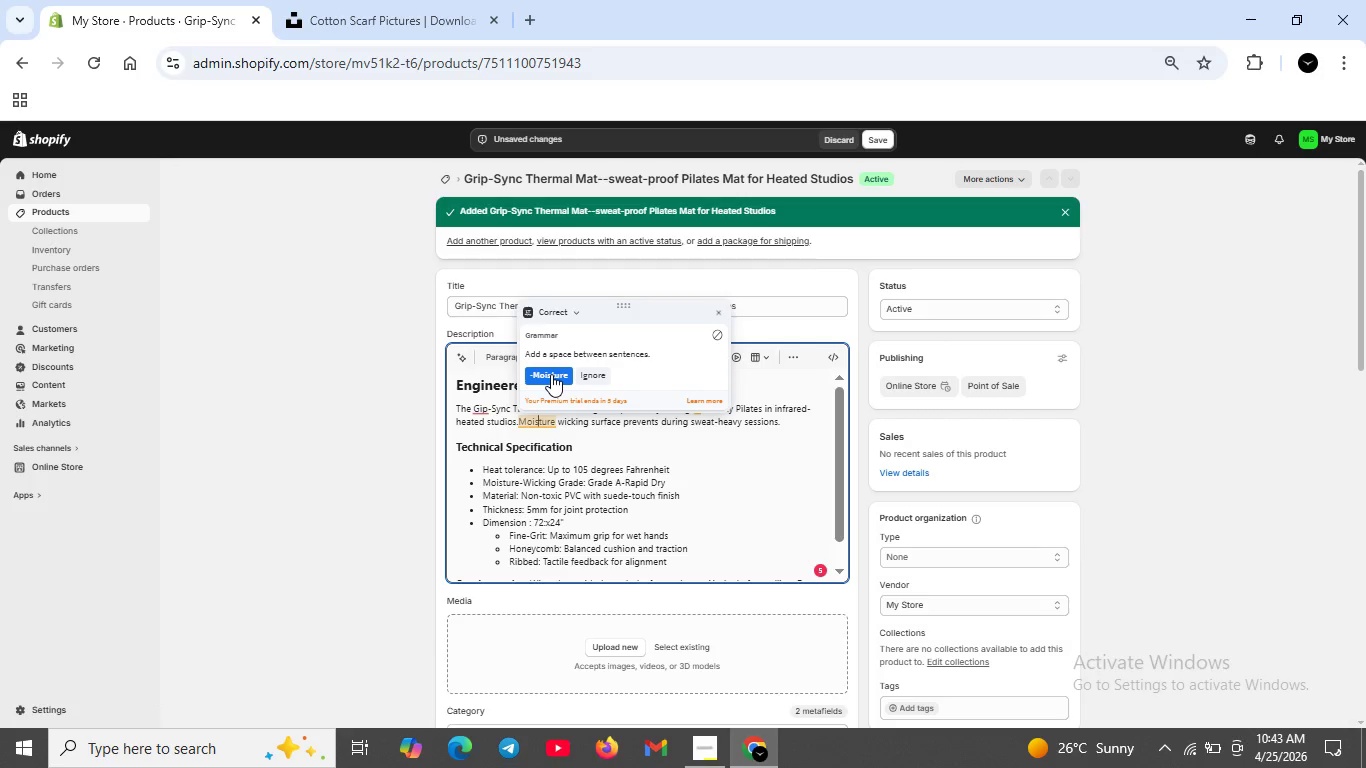 
left_click([551, 373])
 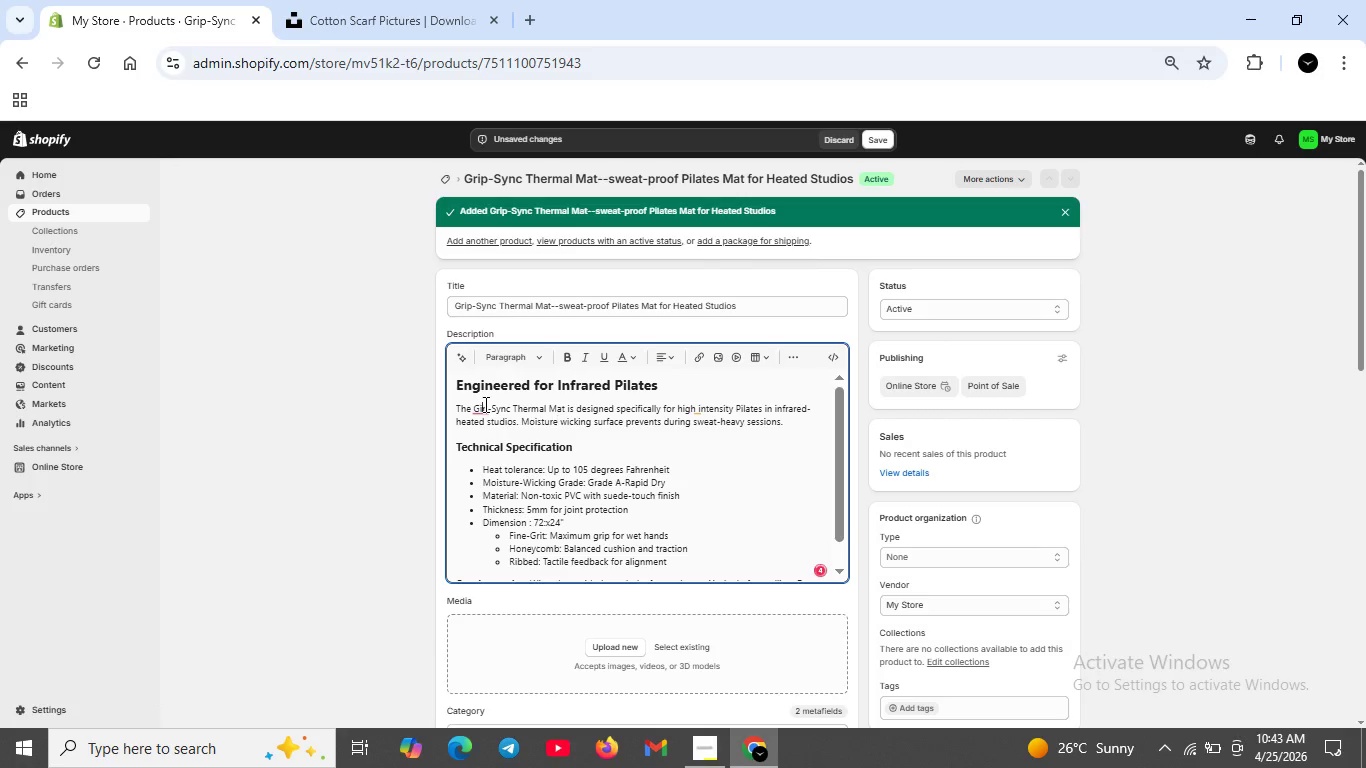 
left_click([484, 404])
 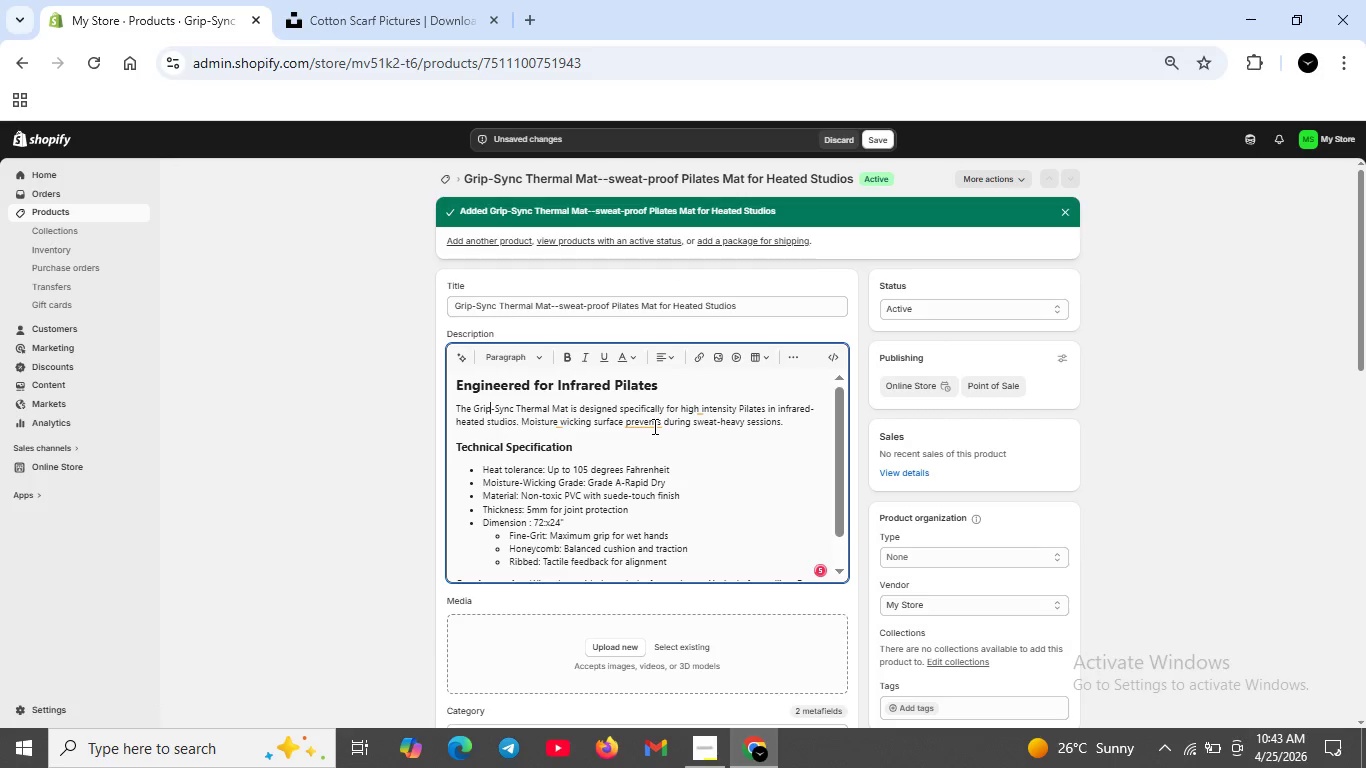 
left_click([653, 426])
 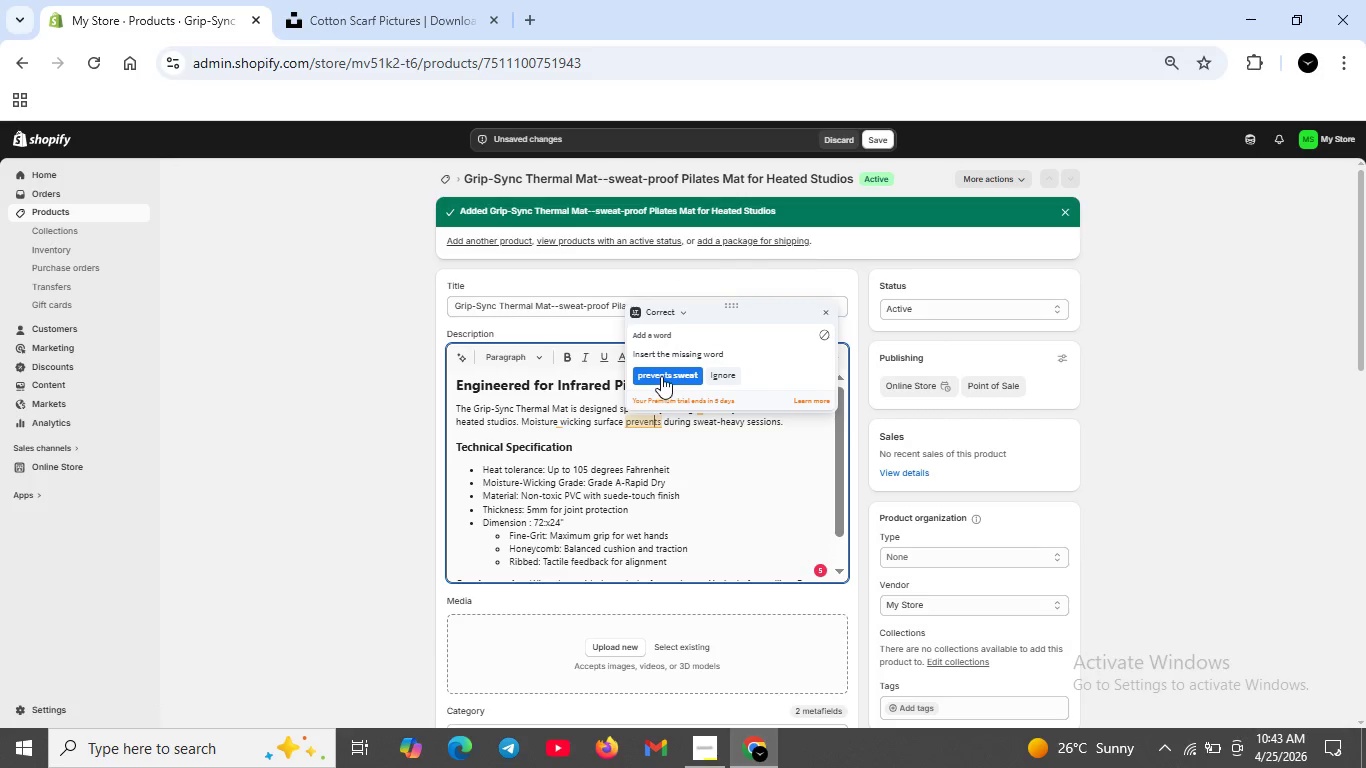 
left_click([661, 376])
 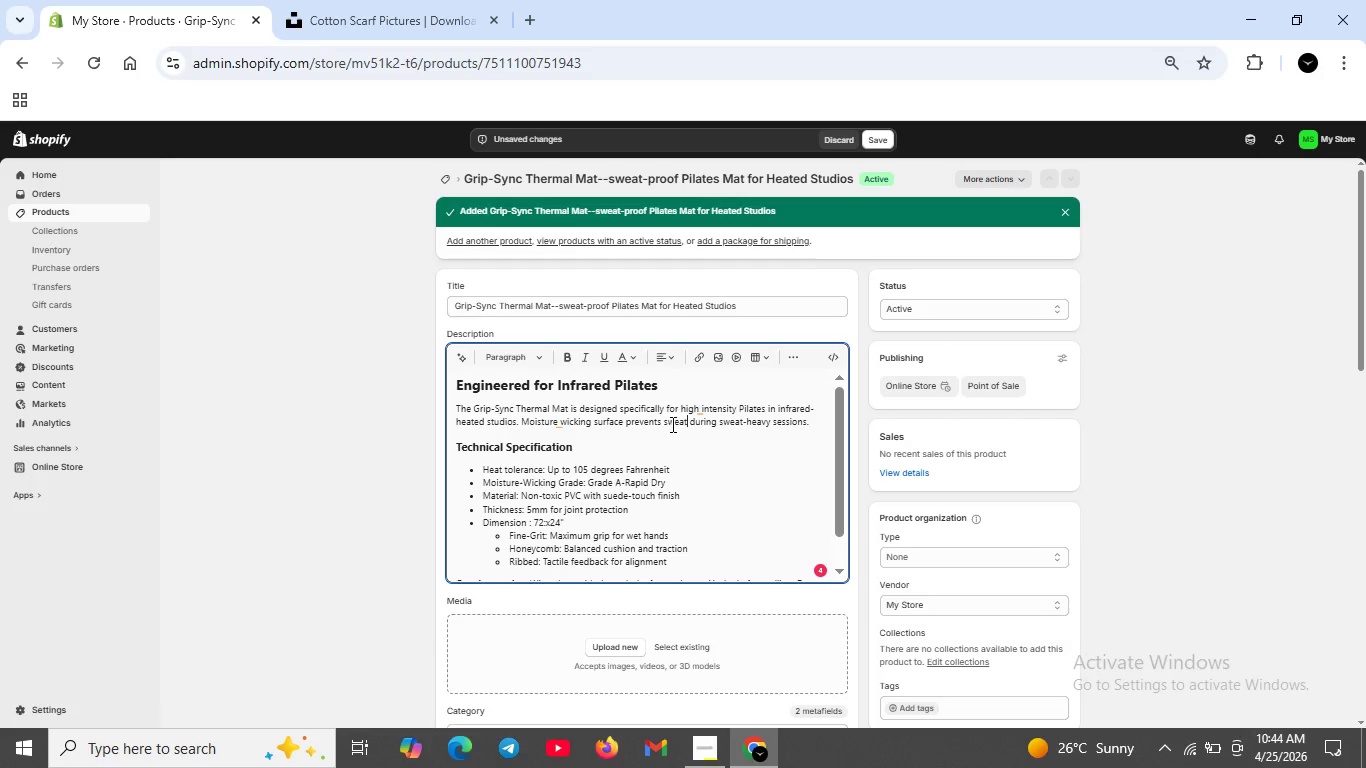 
wait(18.06)
 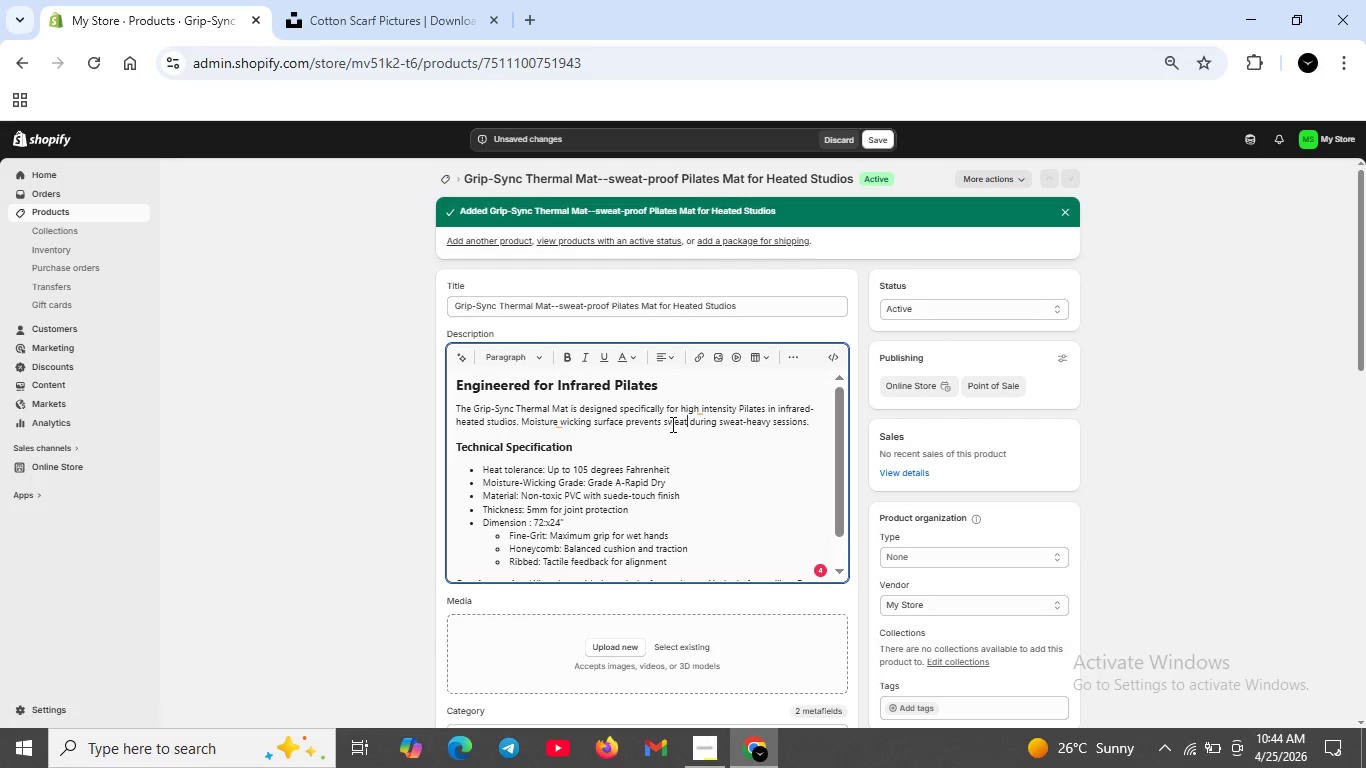 
key(Backspace)
key(Backspace)
key(Backspace)
key(Backspace)
type(lipping )
 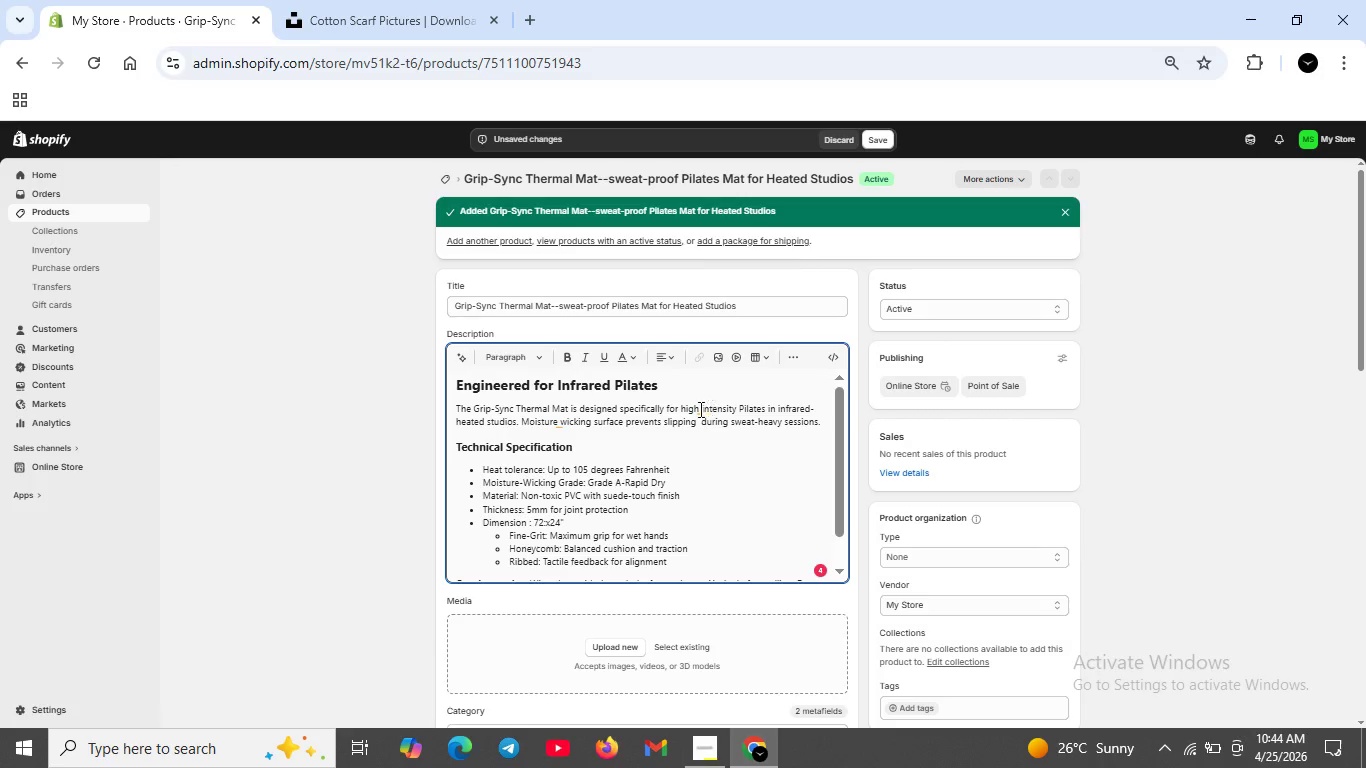 
left_click([697, 409])
 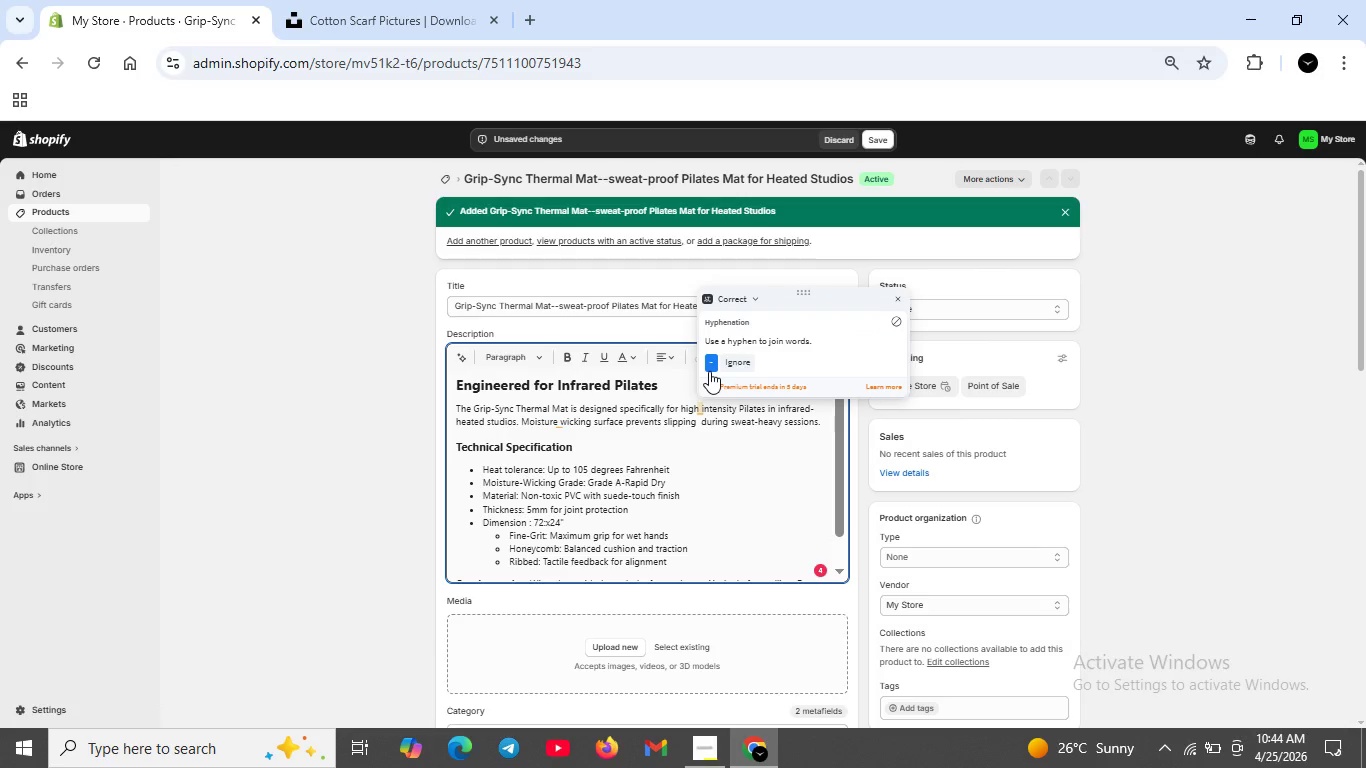 
left_click([709, 371])
 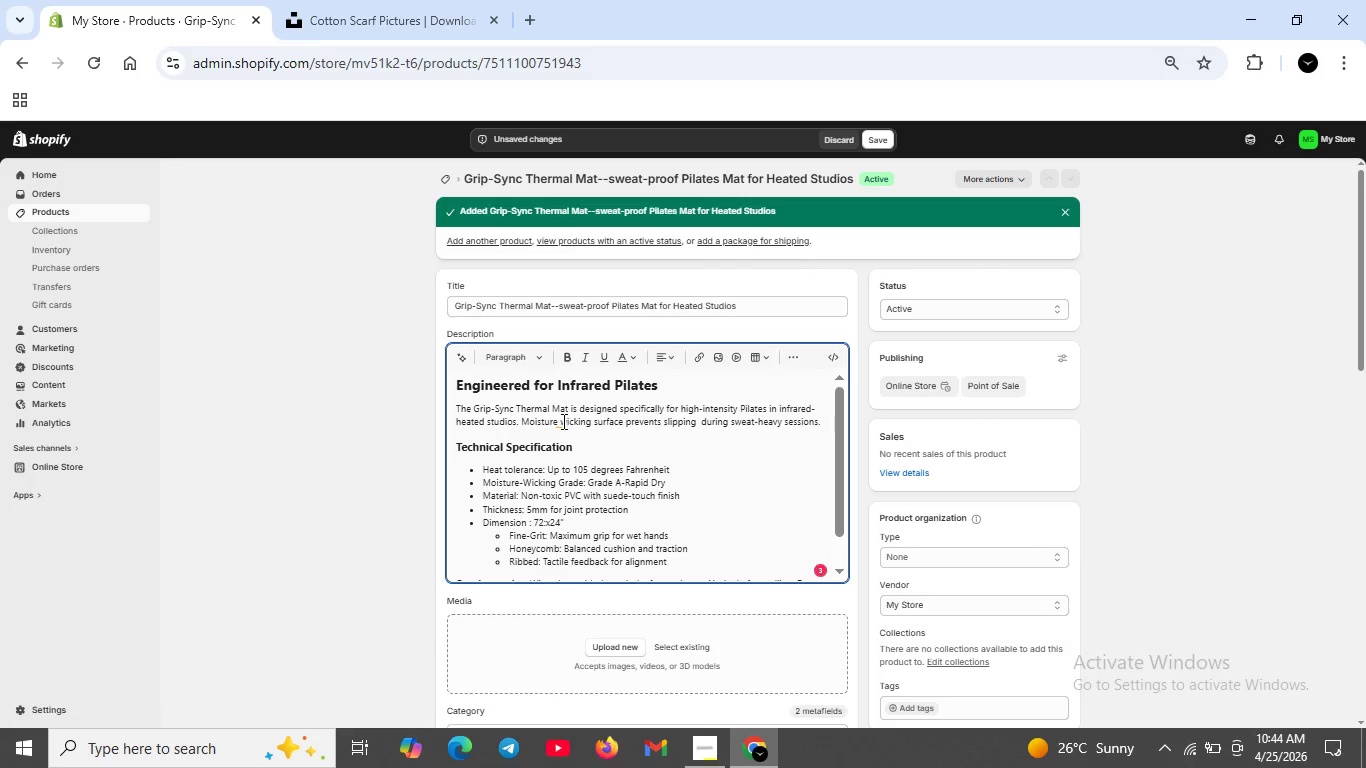 
left_click([562, 421])
 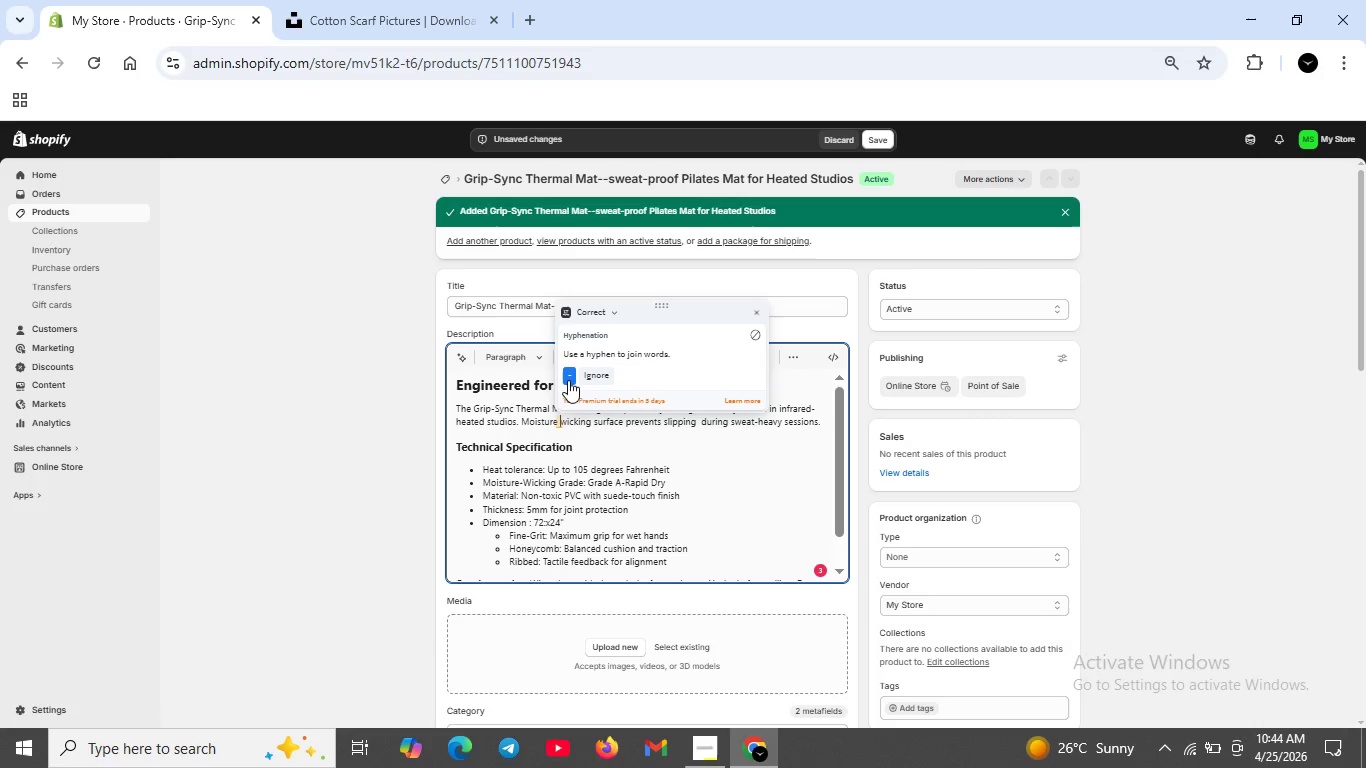 
left_click([568, 380])
 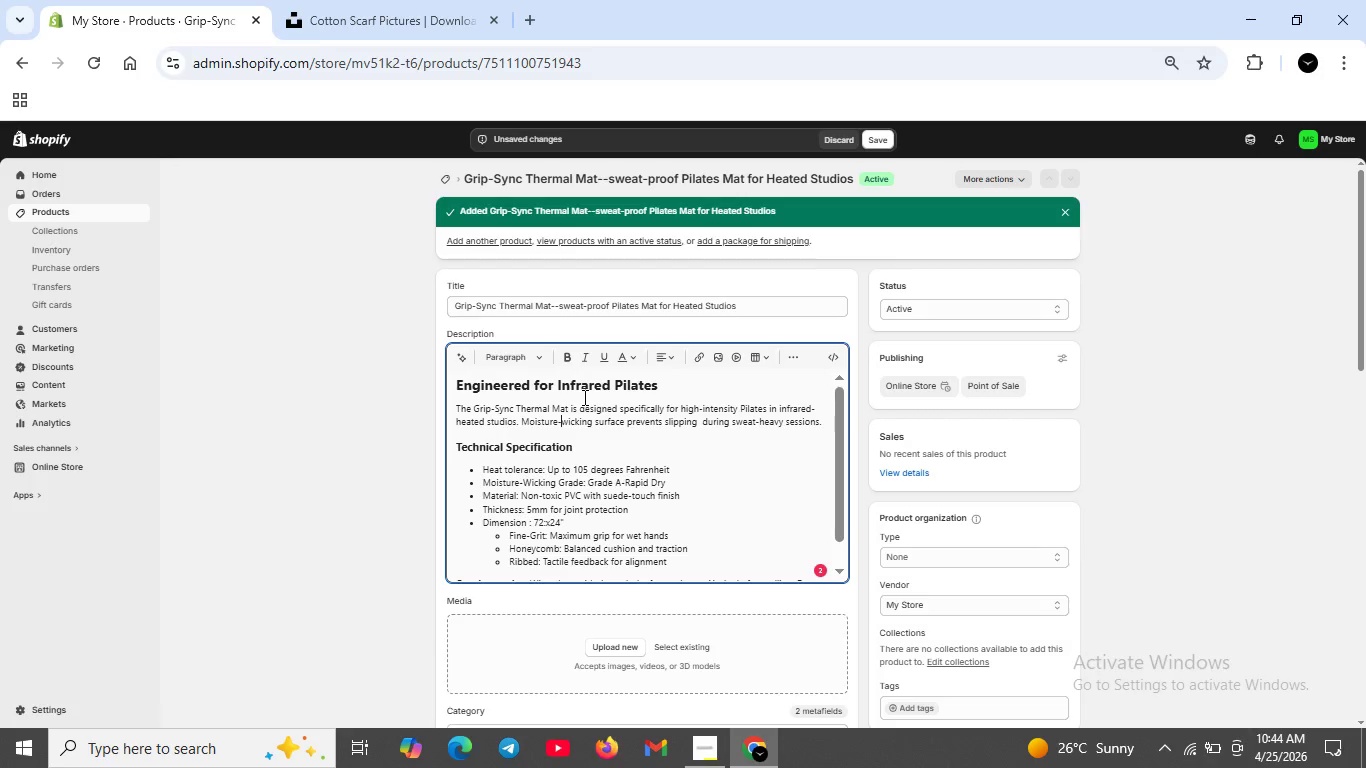 
scroll: coordinate [658, 456], scroll_direction: down, amount: 2.0
 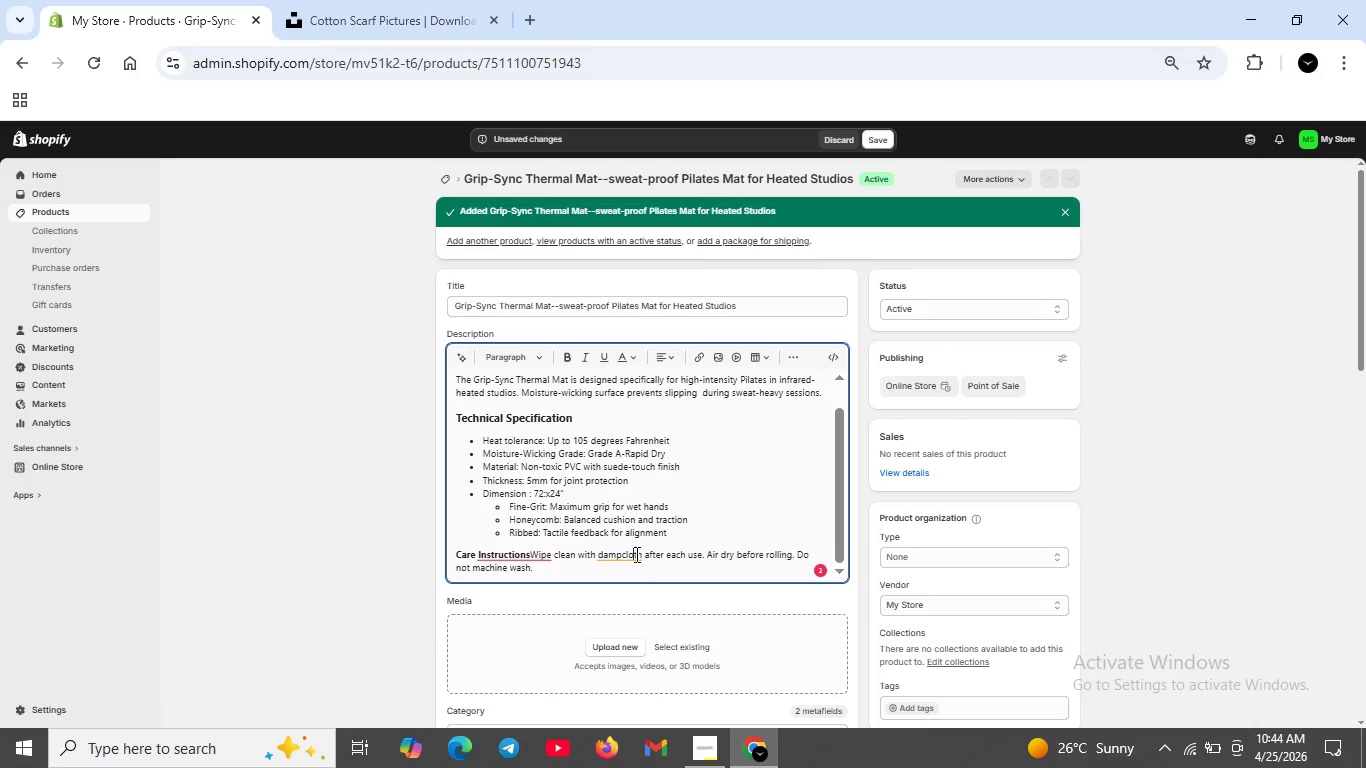 
left_click([635, 554])
 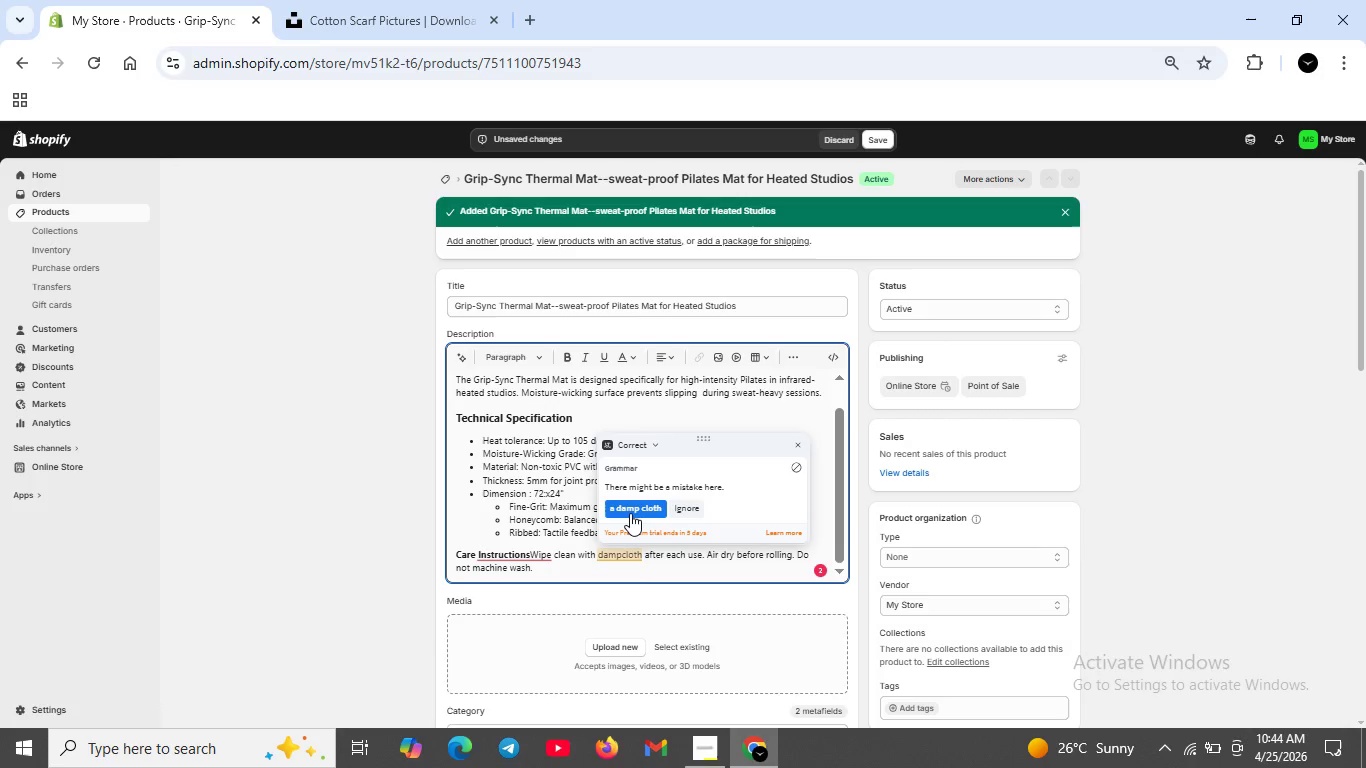 
left_click([630, 513])
 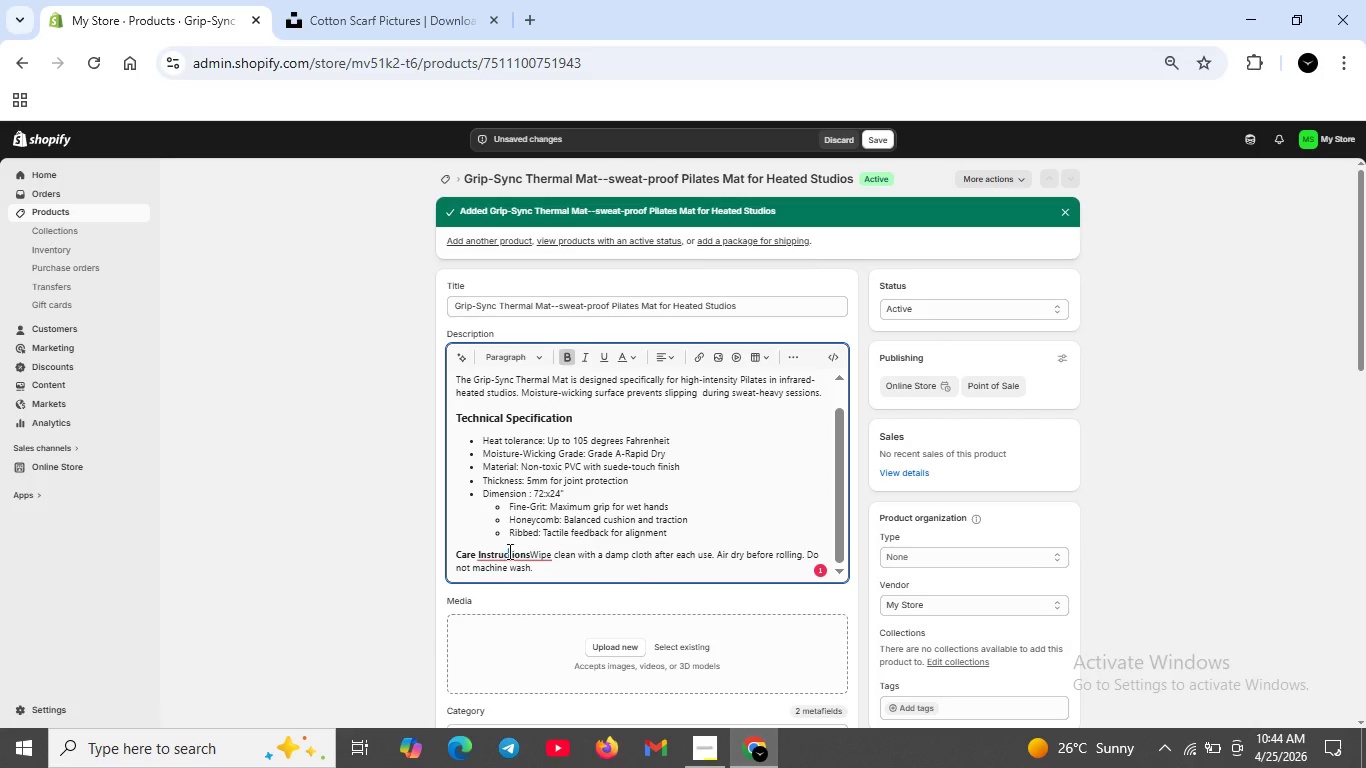 
left_click([497, 553])
 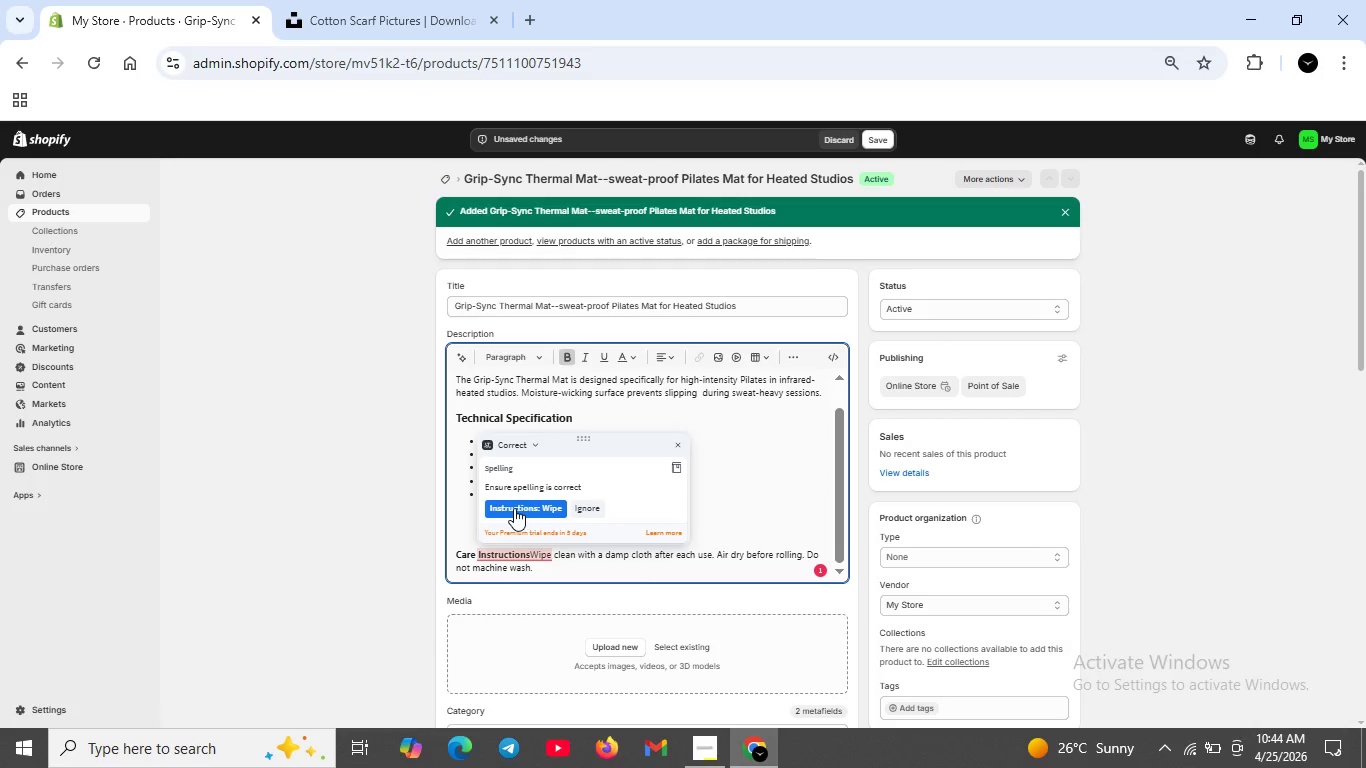 
left_click([514, 508])
 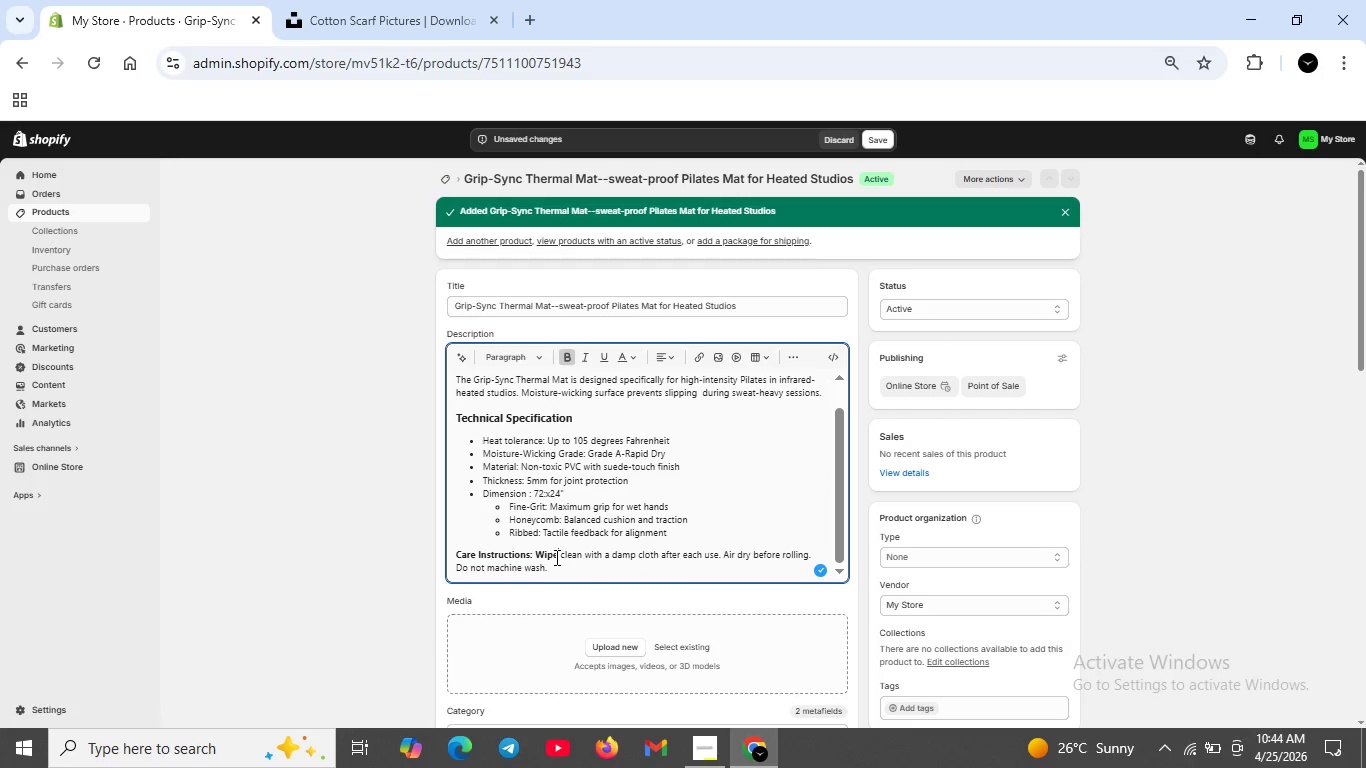 
left_click_drag(start_coordinate=[557, 554], to_coordinate=[537, 559])
 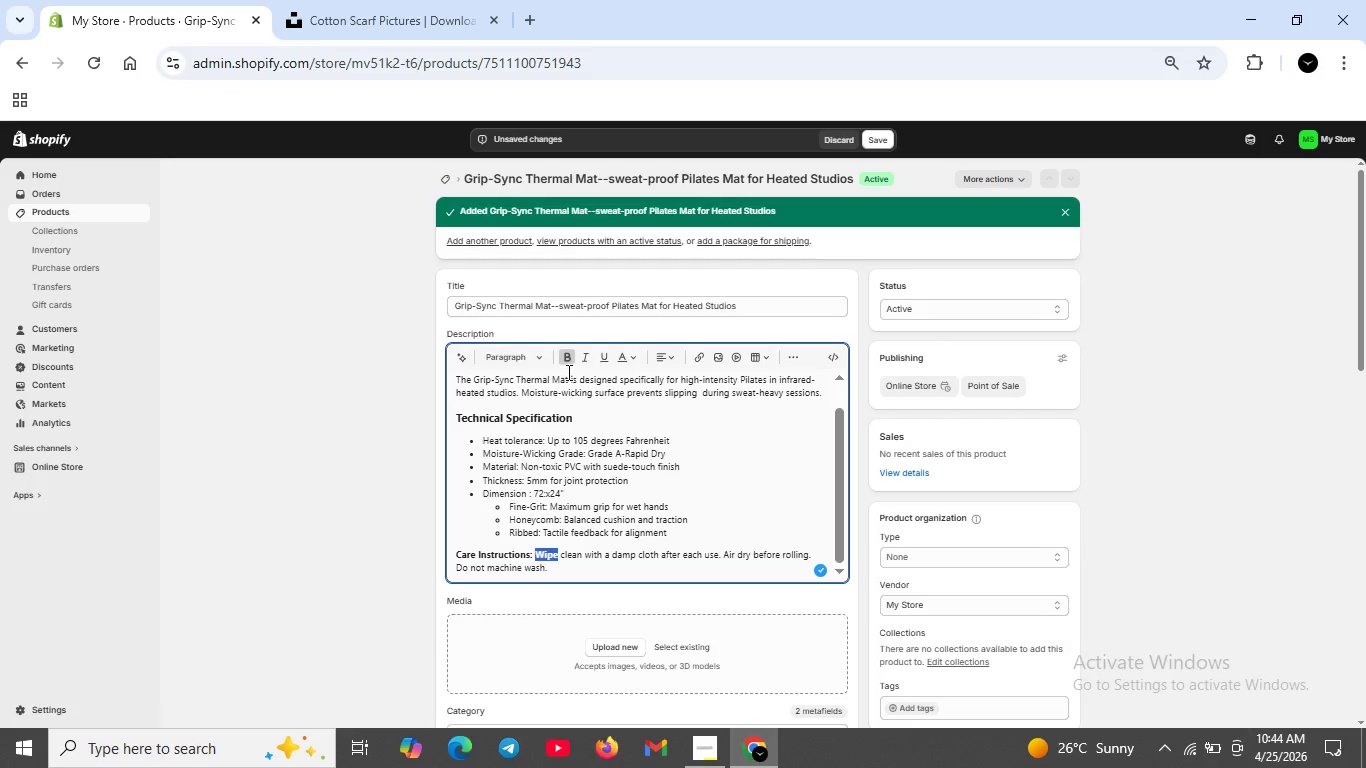 
left_click([567, 371])
 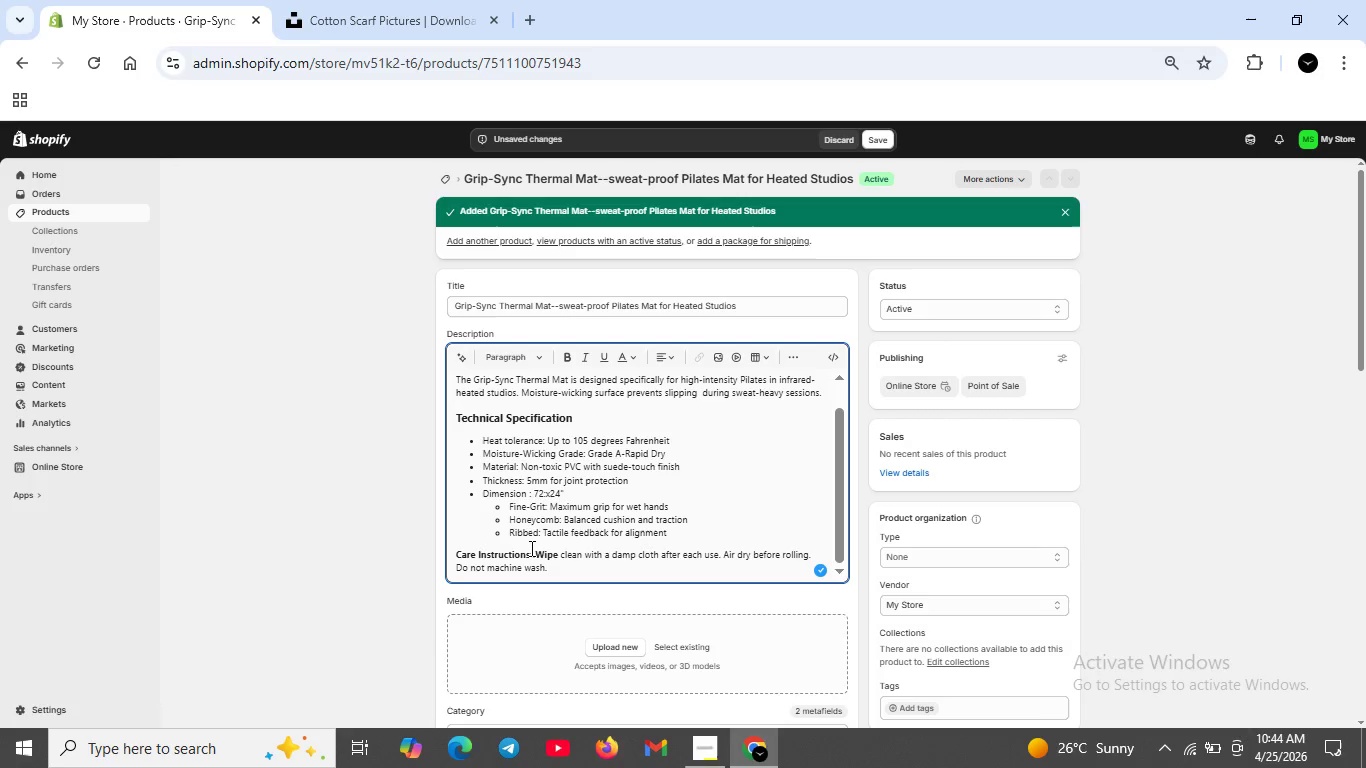 
left_click_drag(start_coordinate=[532, 550], to_coordinate=[556, 553])
 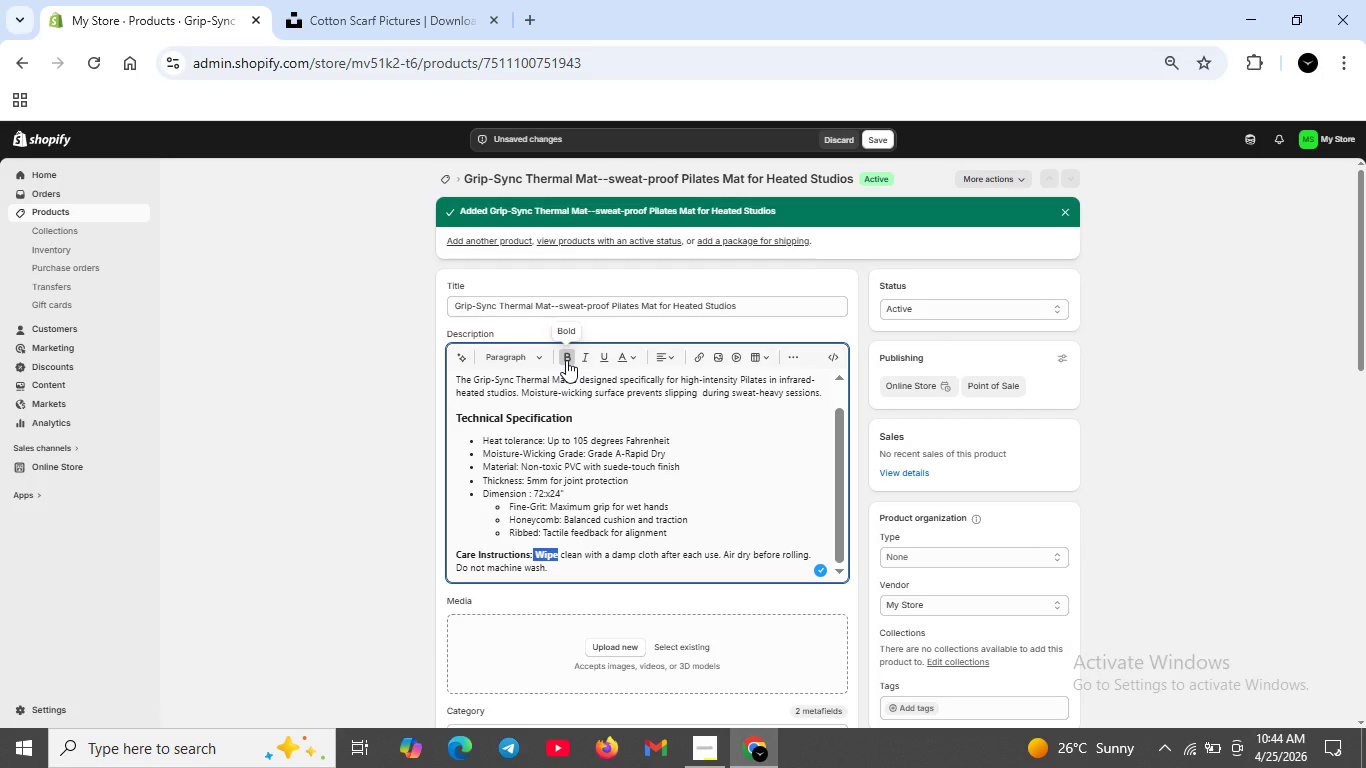 
left_click([566, 360])
 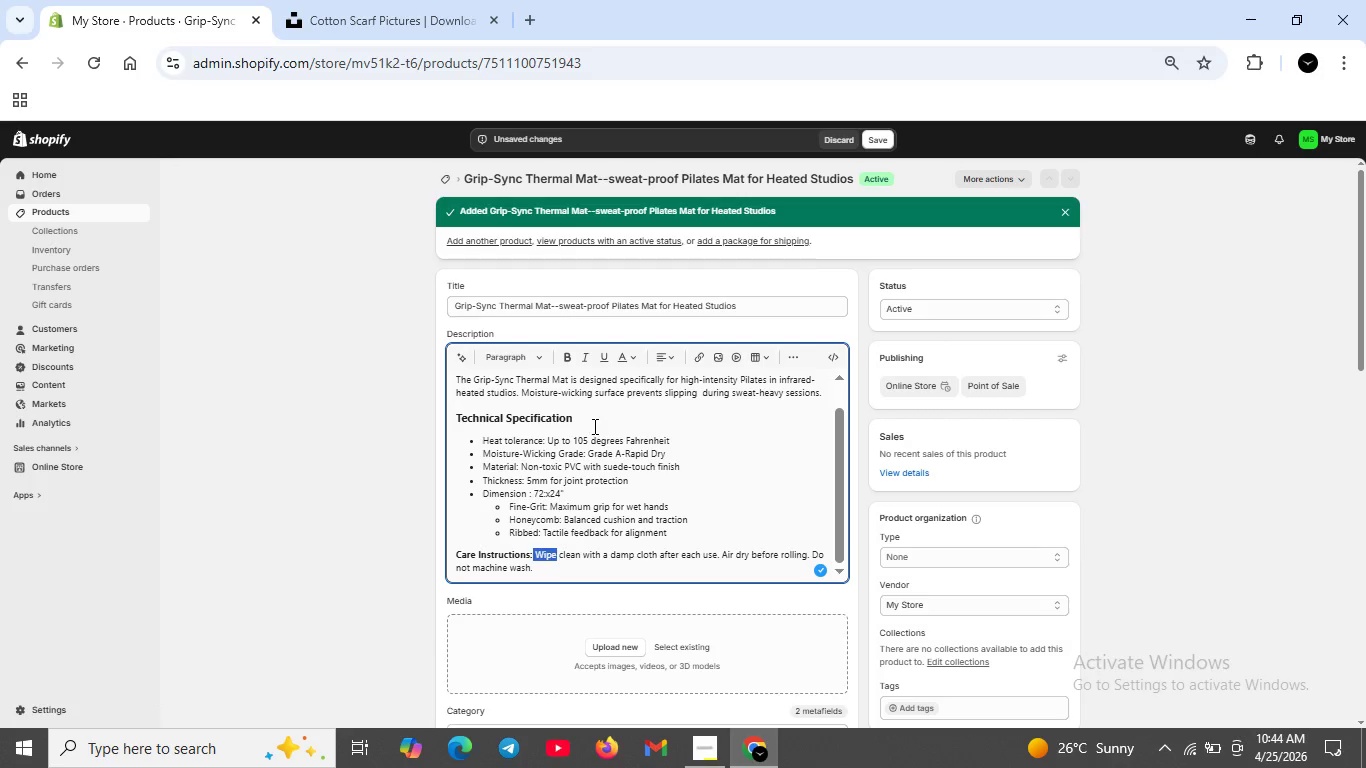 
left_click([593, 426])
 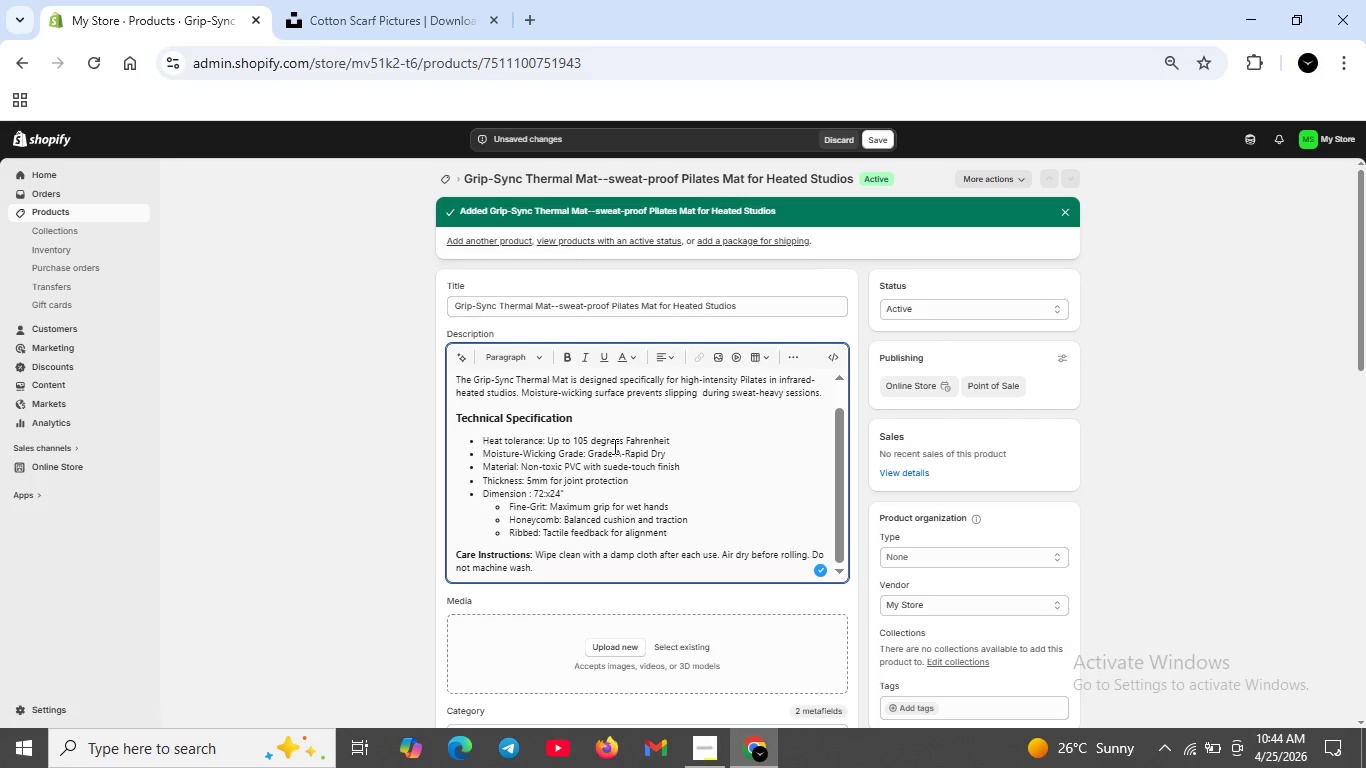 
scroll: coordinate [616, 450], scroll_direction: down, amount: 2.0
 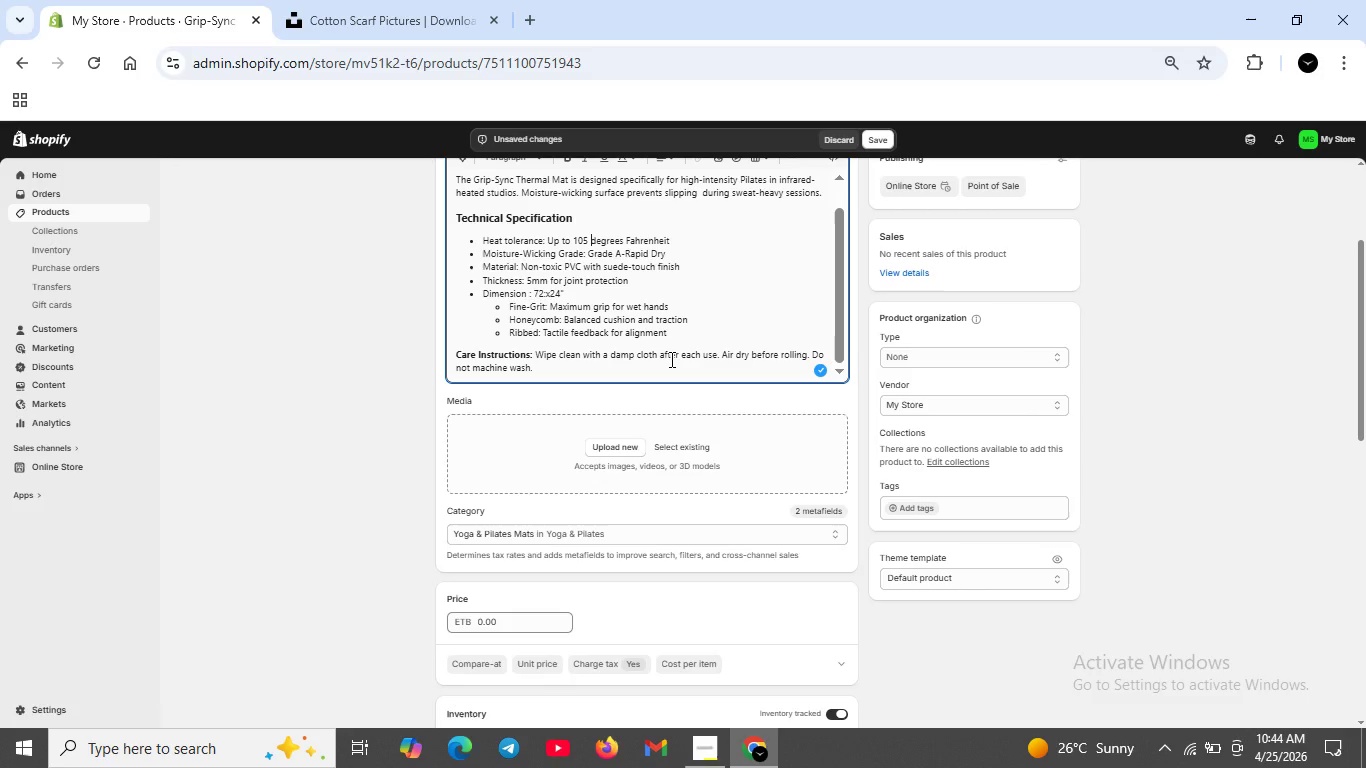 
wait(10.78)
 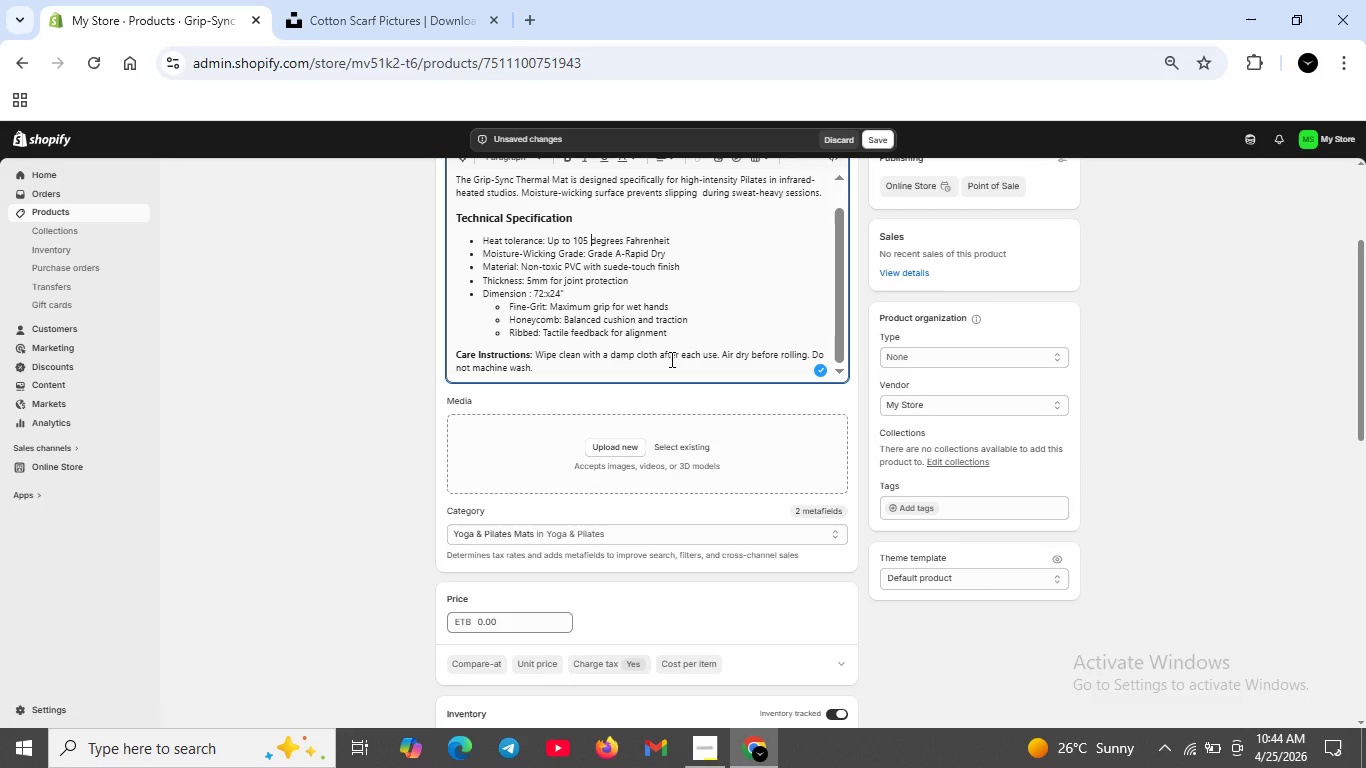 
left_click([873, 136])
 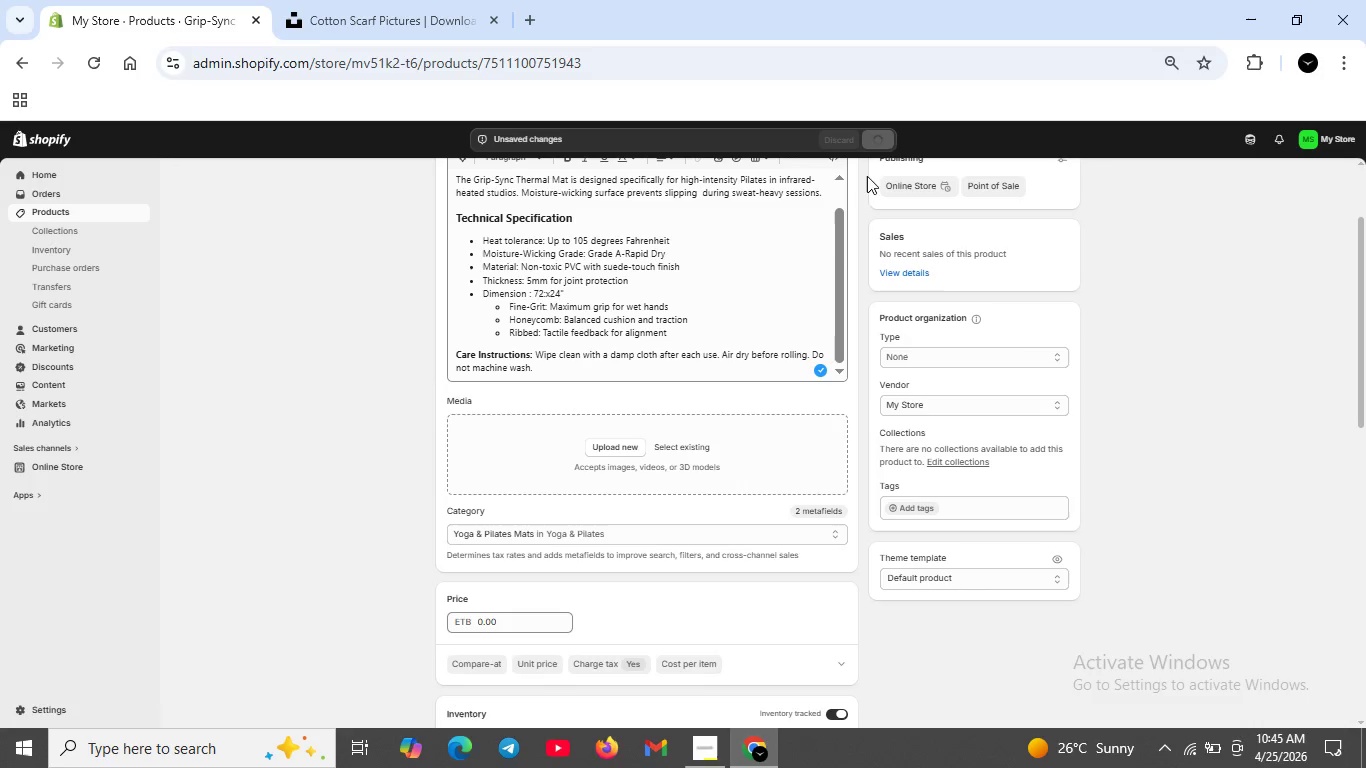 
wait(5.31)
 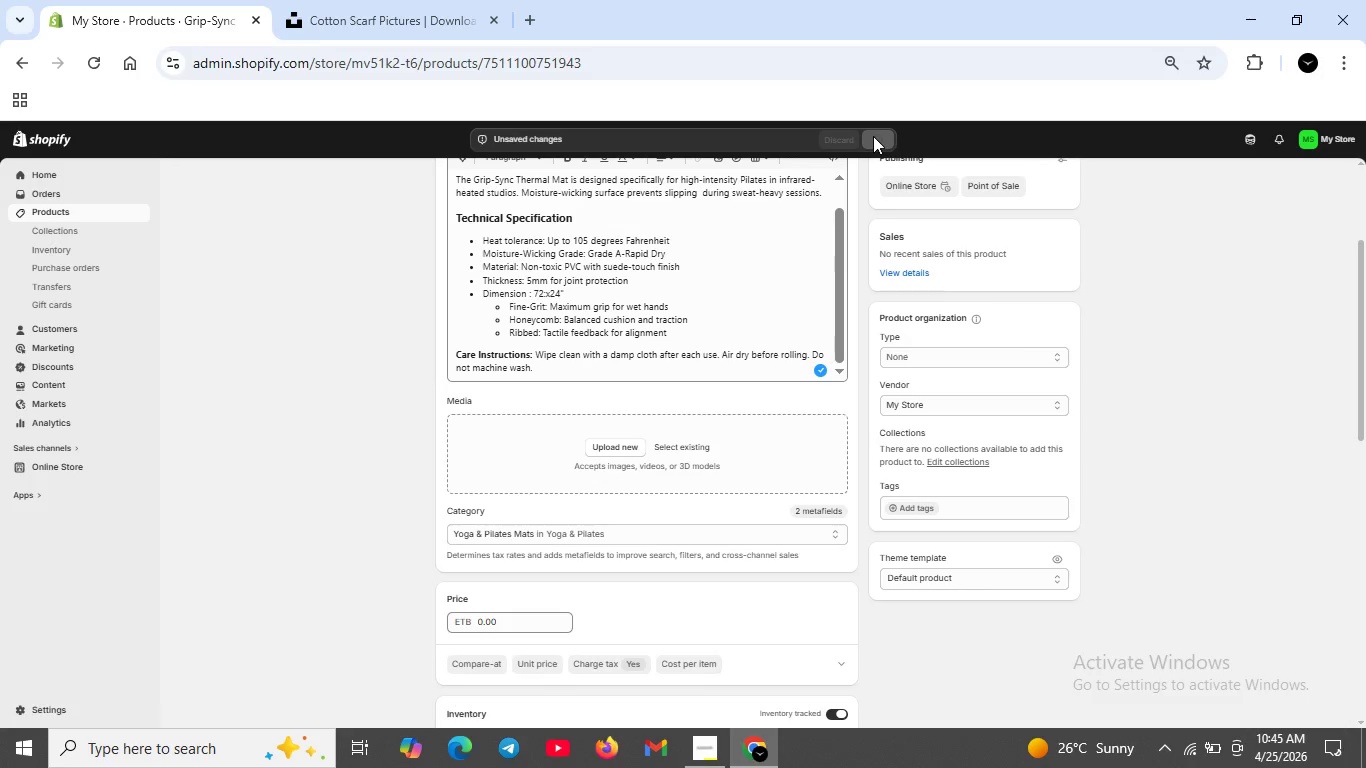 
double_click([512, 617])
 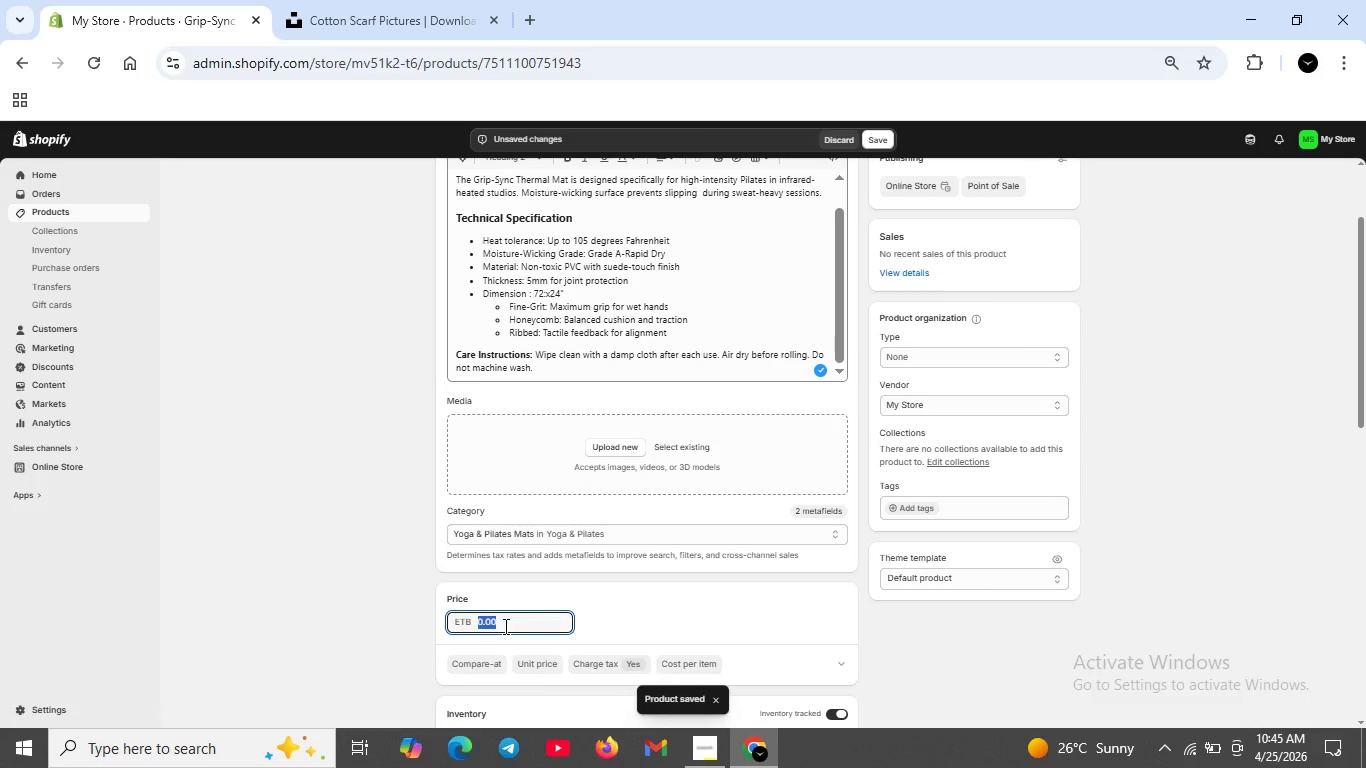 
key(Backspace)
type(79)
 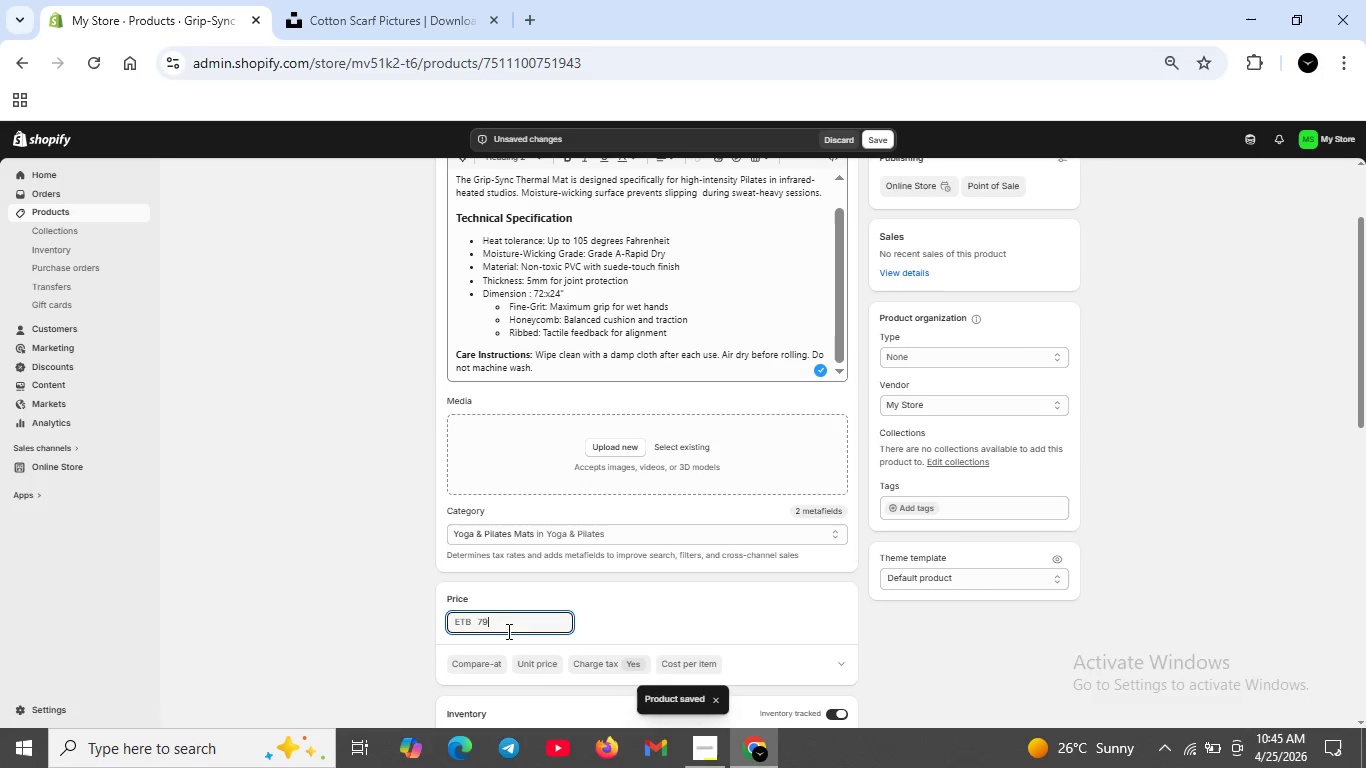 
scroll: coordinate [512, 628], scroll_direction: down, amount: 1.0
 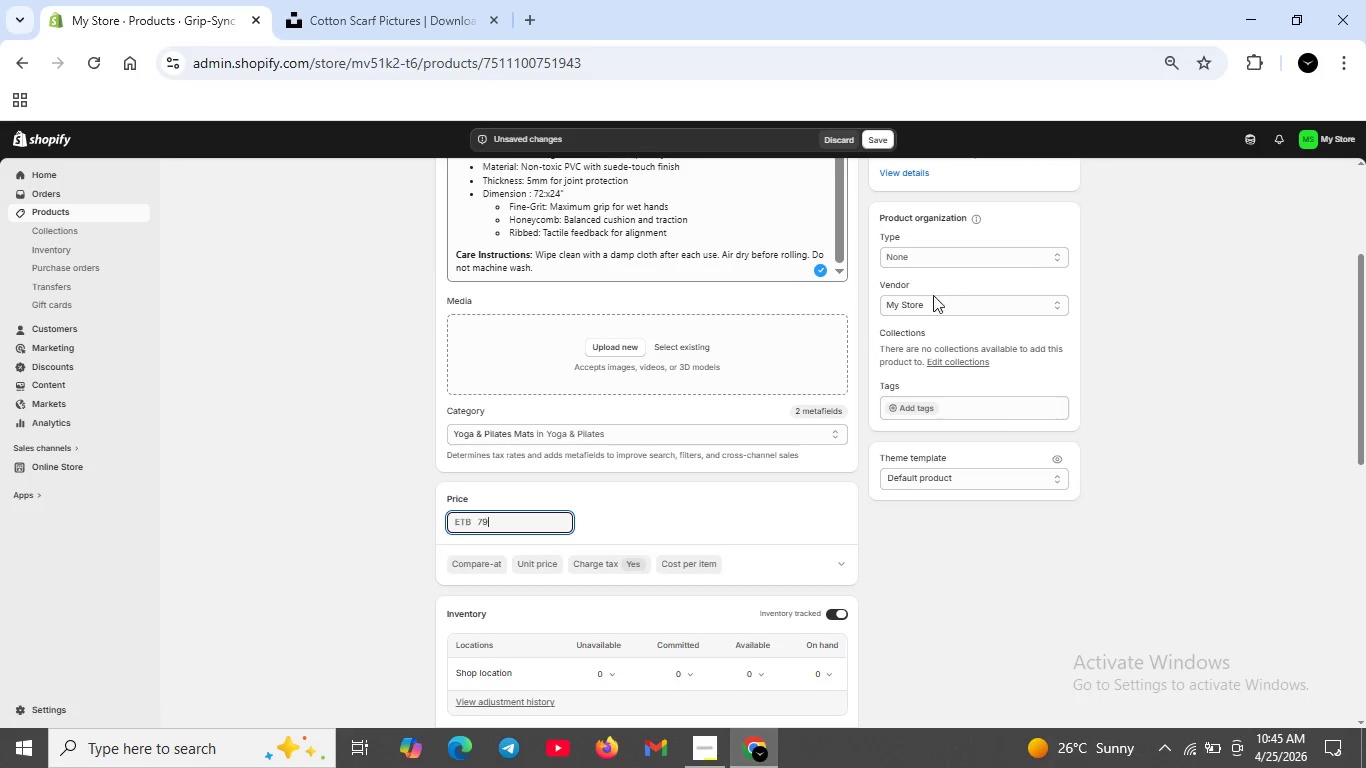 
left_click([927, 300])
 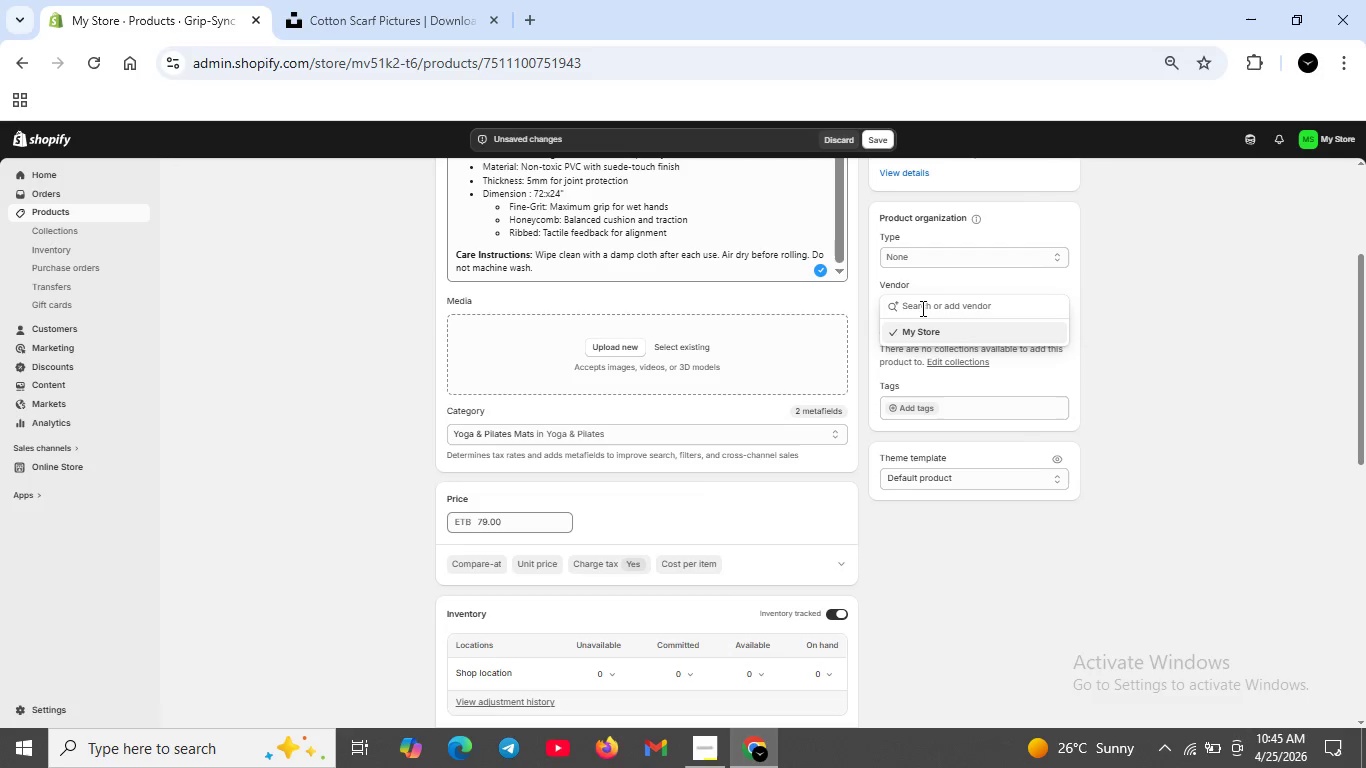 
type(Luminous Alignment)
 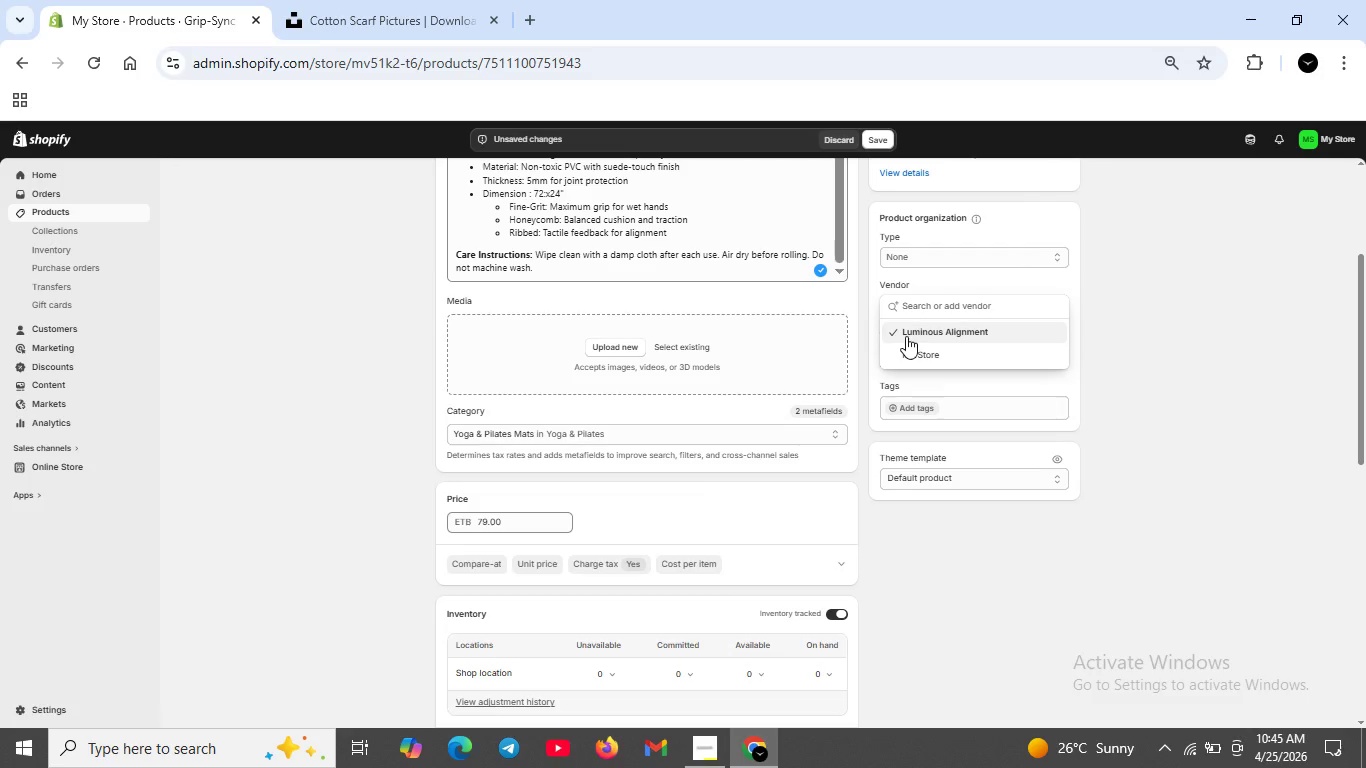 
wait(9.52)
 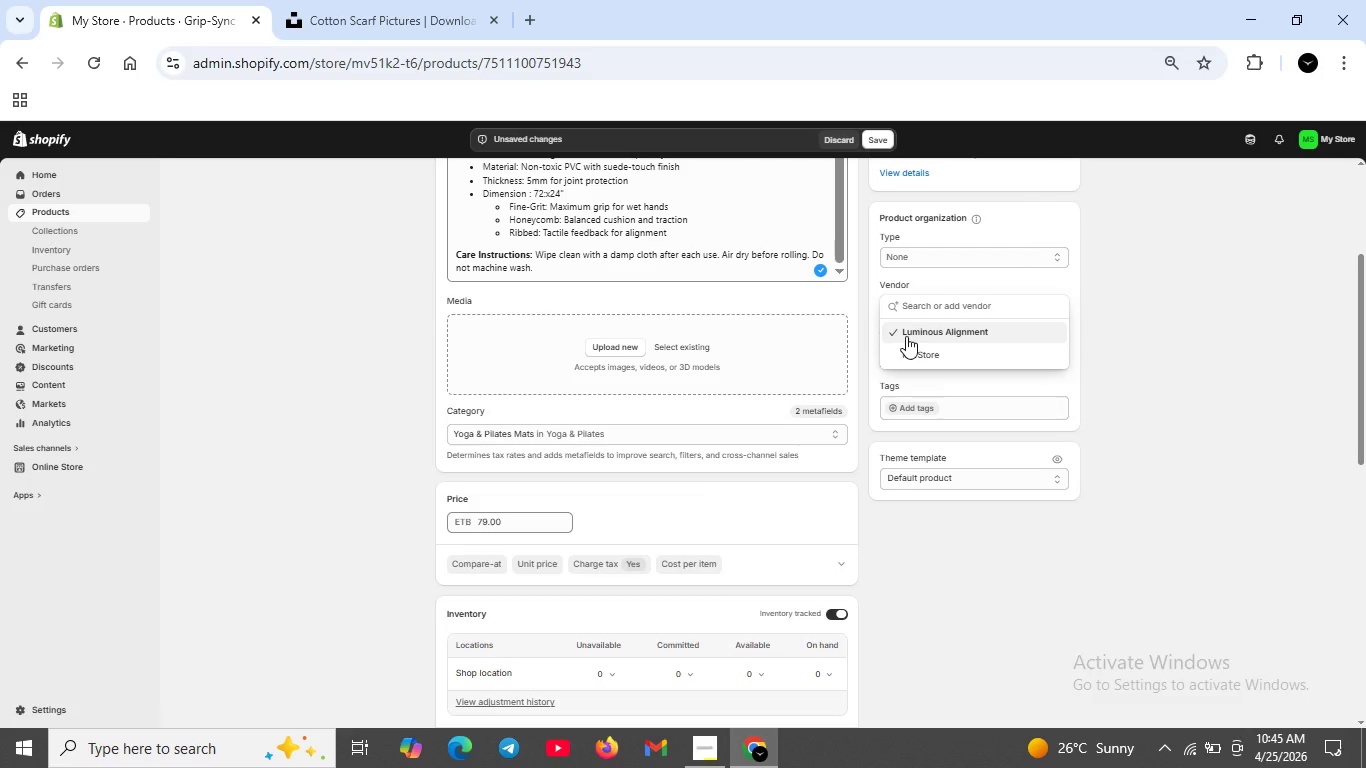 
left_click([1173, 400])
 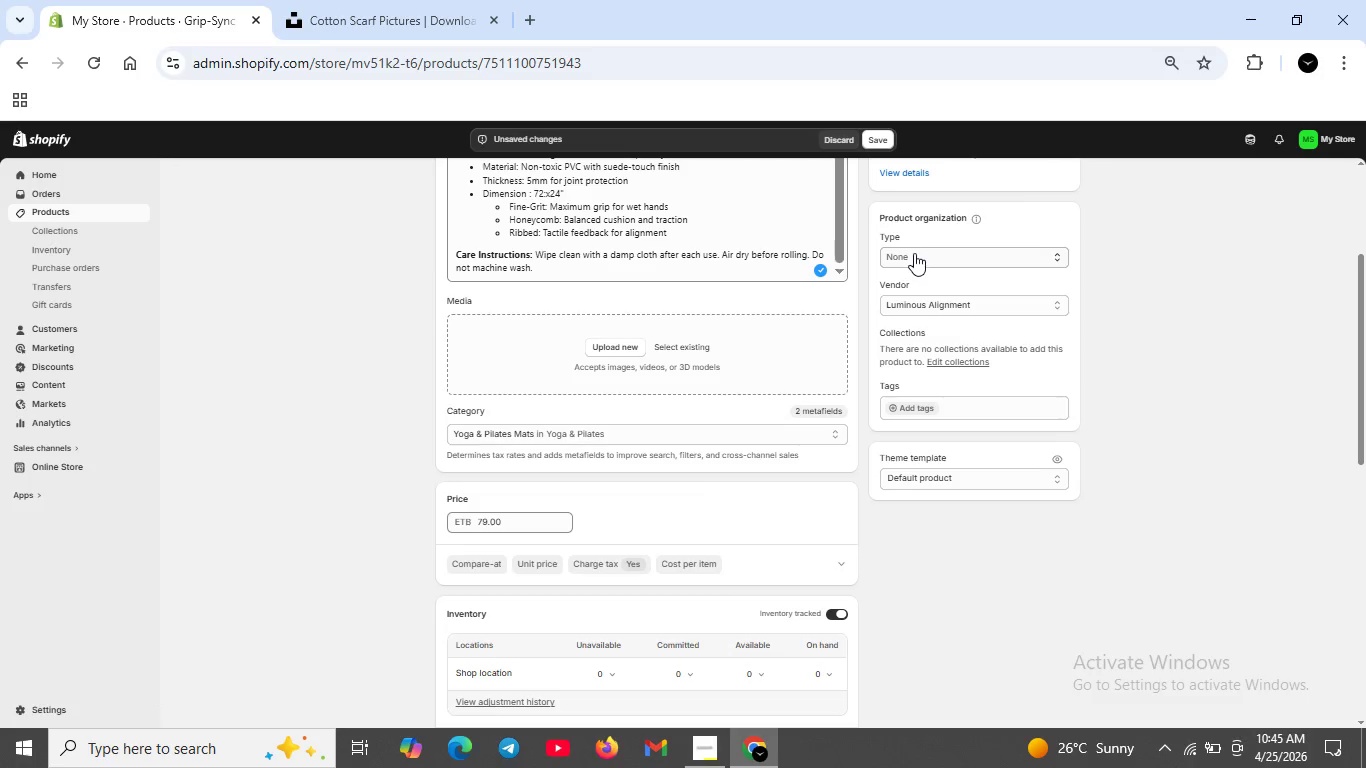 
left_click([914, 253])
 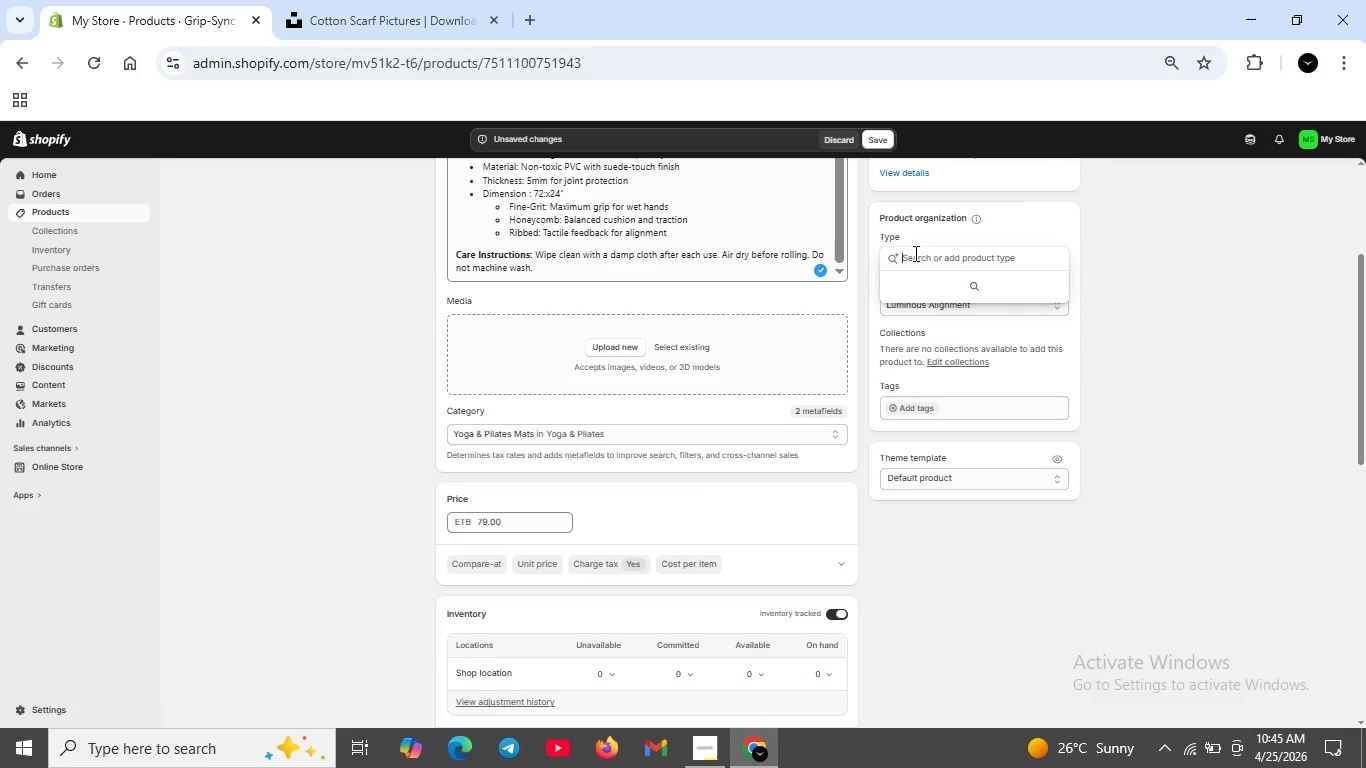 
type(Pilates Mat)
 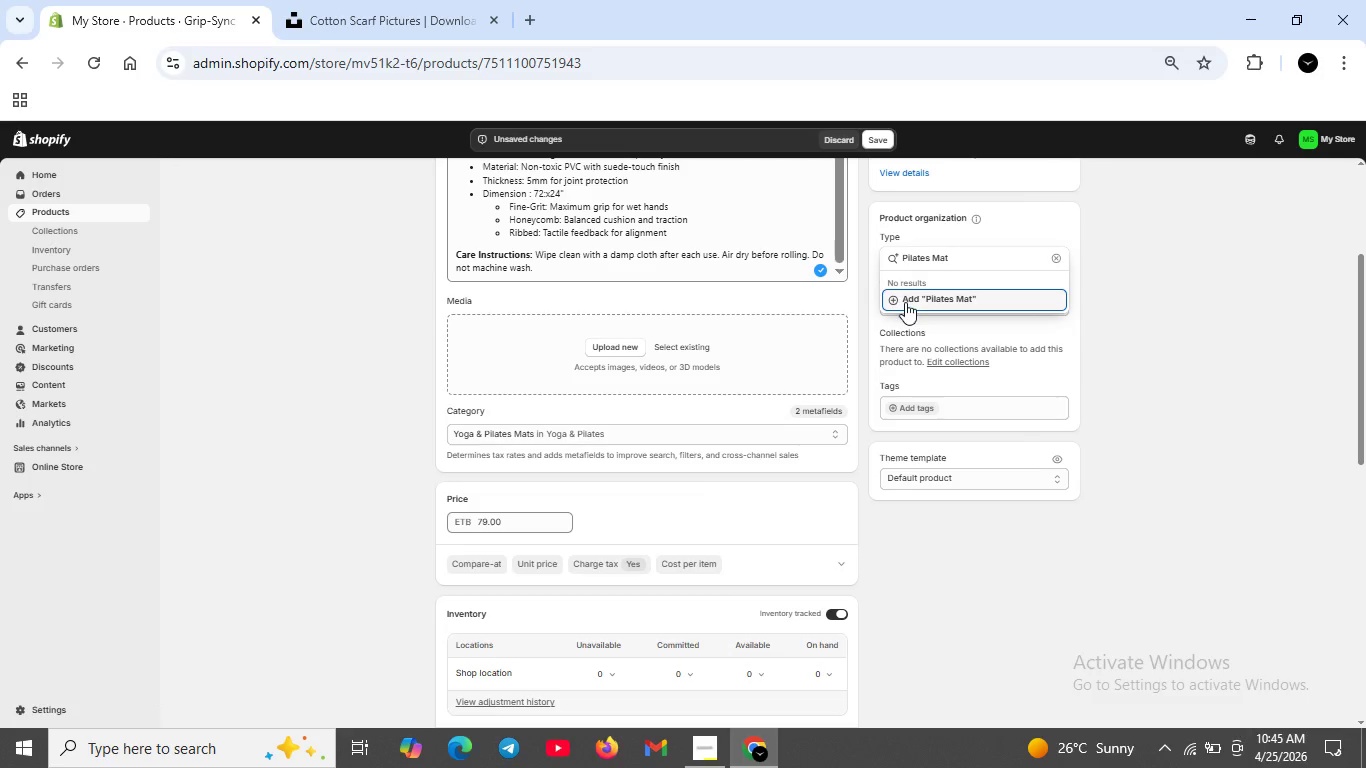 
wait(5.06)
 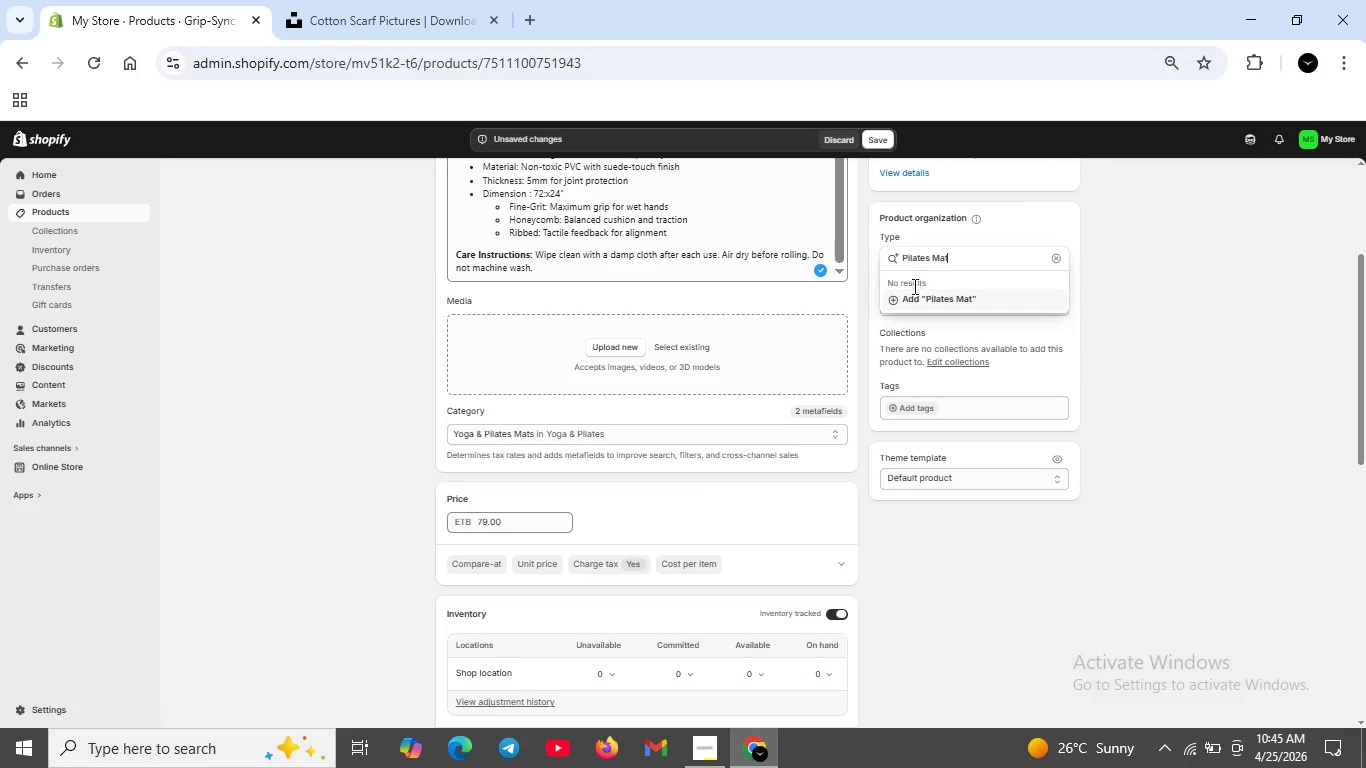 
left_click([895, 303])
 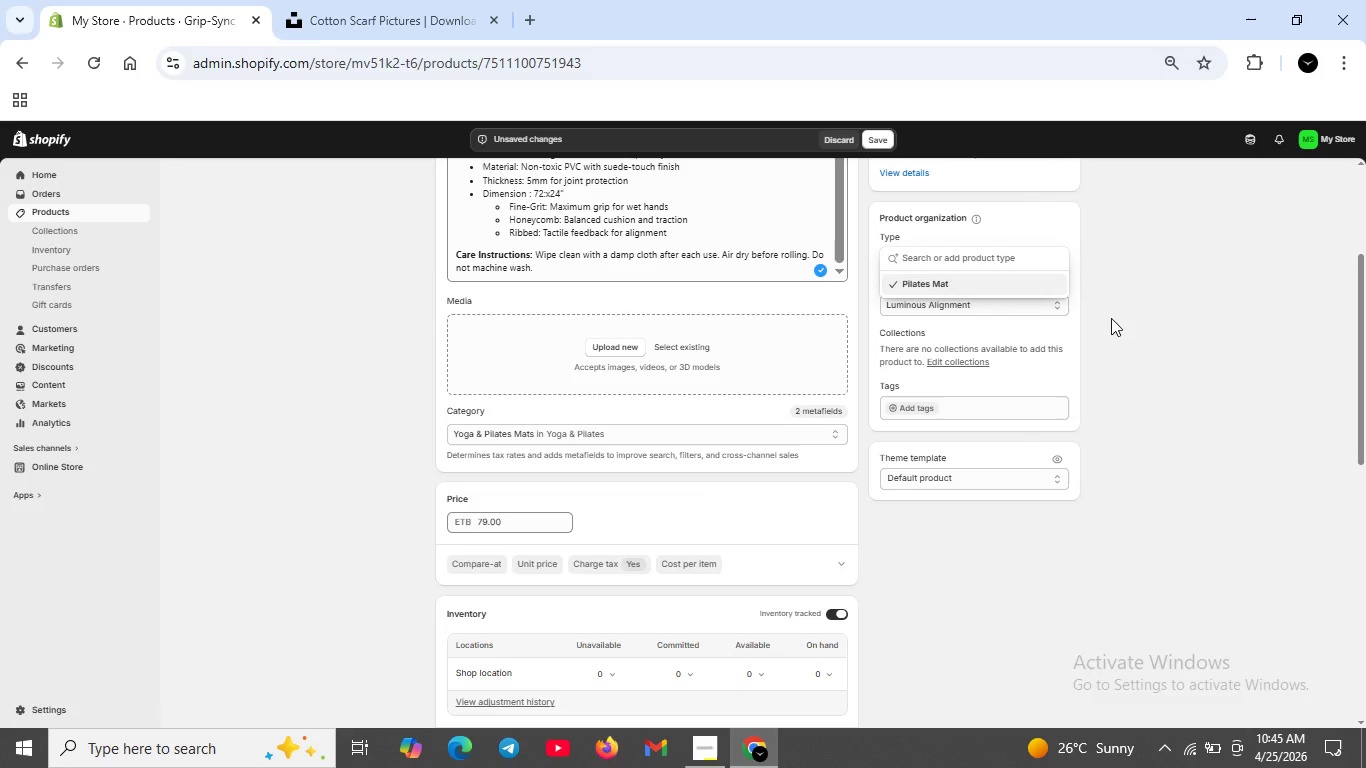 
left_click([1165, 325])
 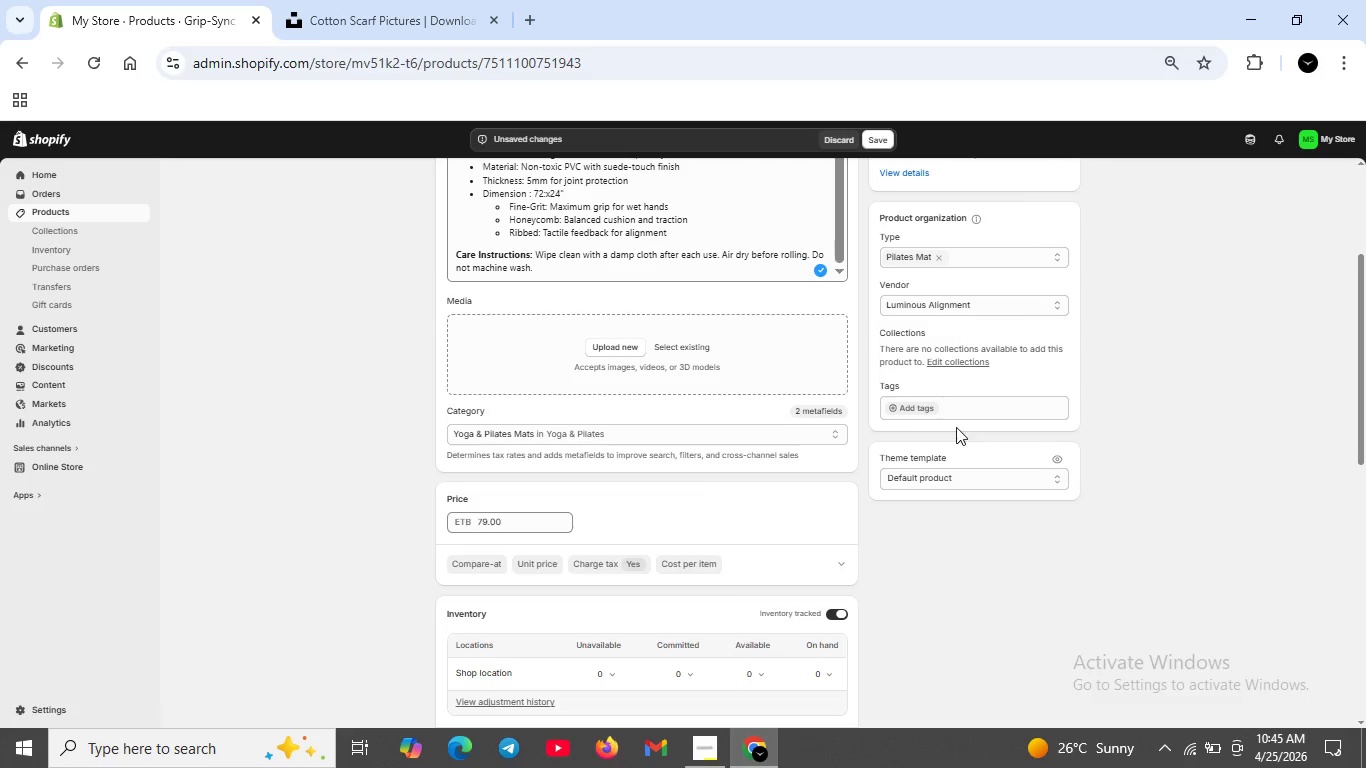 
left_click([894, 406])
 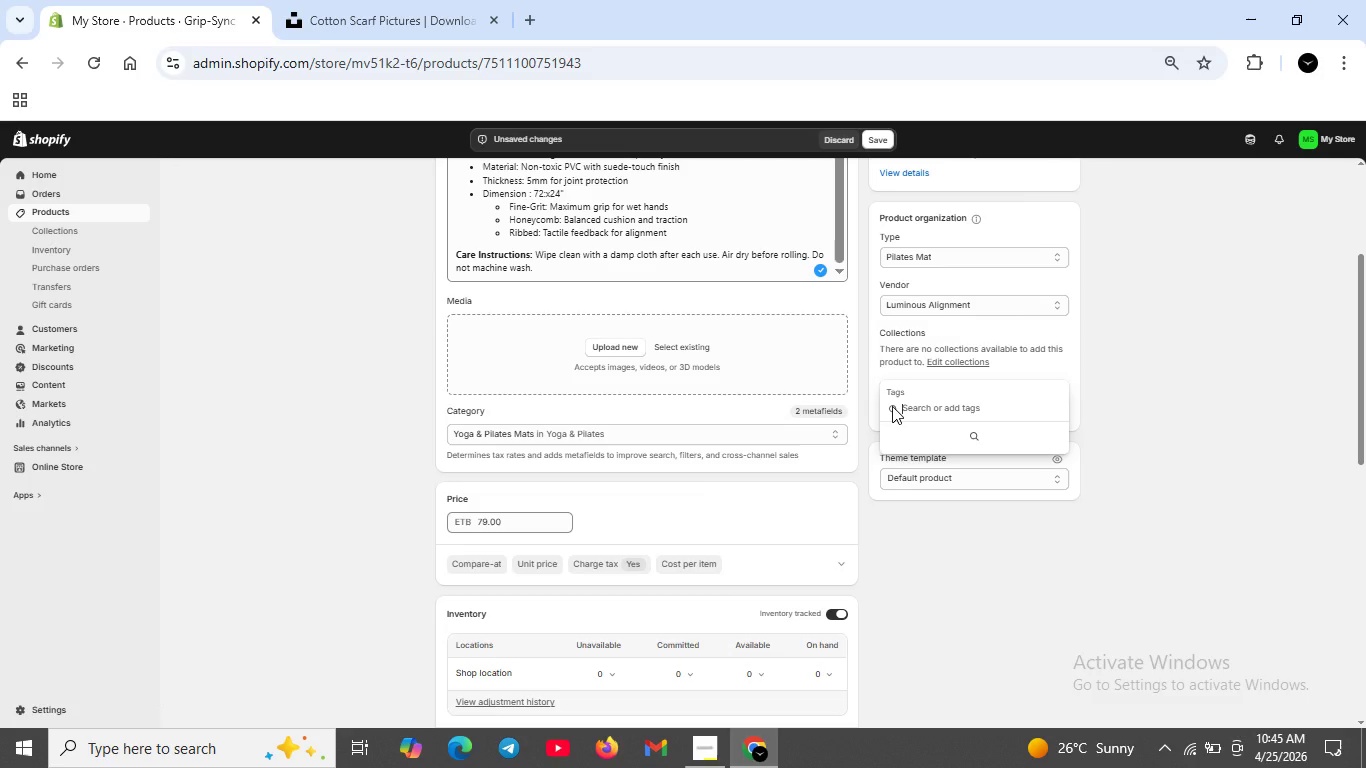 
type(Thermal Essentials)
 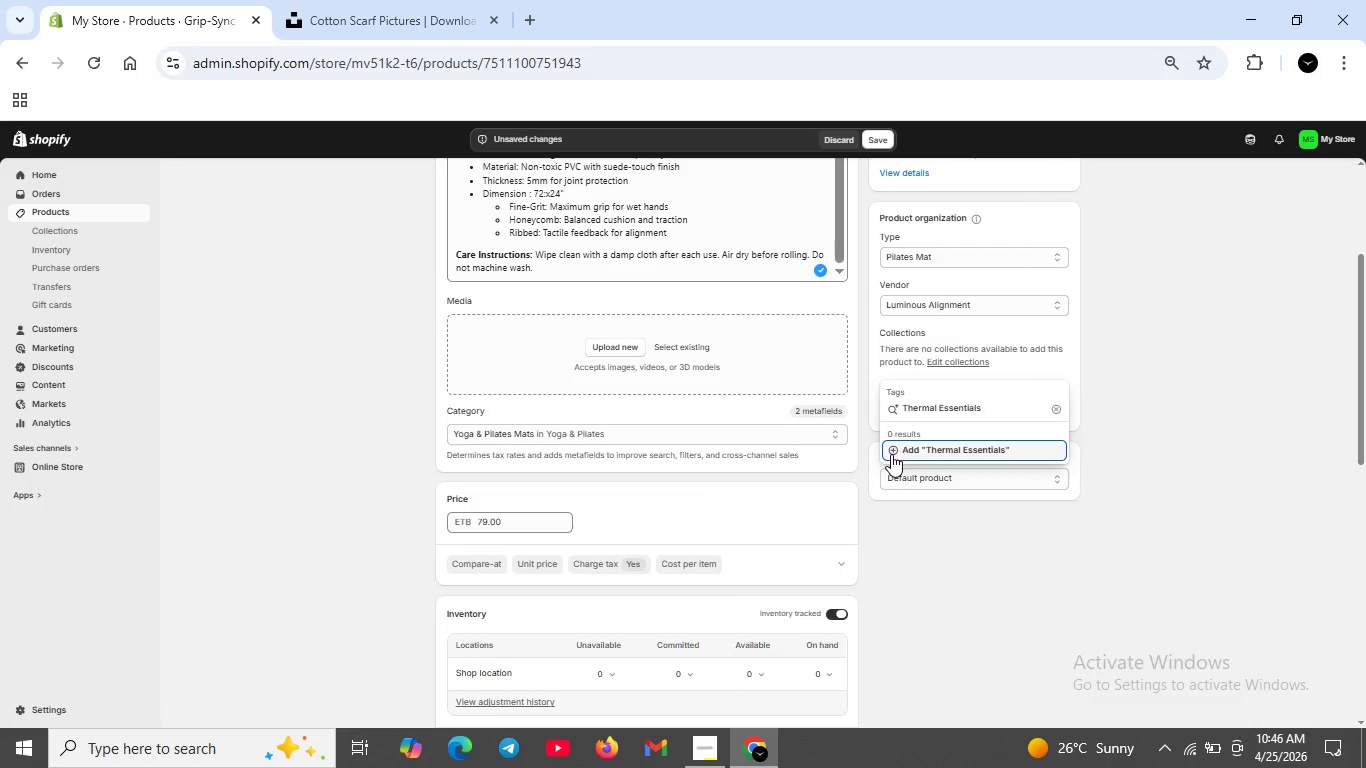 
left_click([891, 454])
 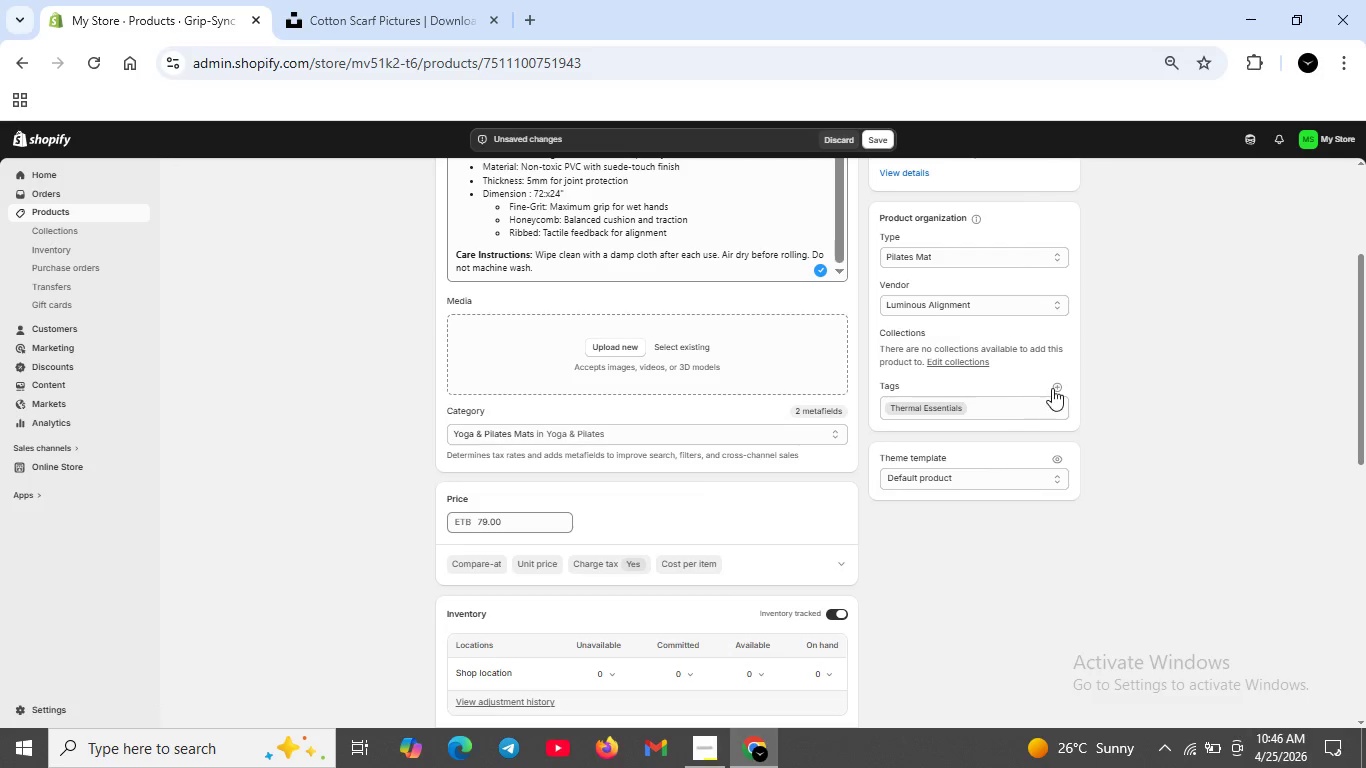 
wait(5.05)
 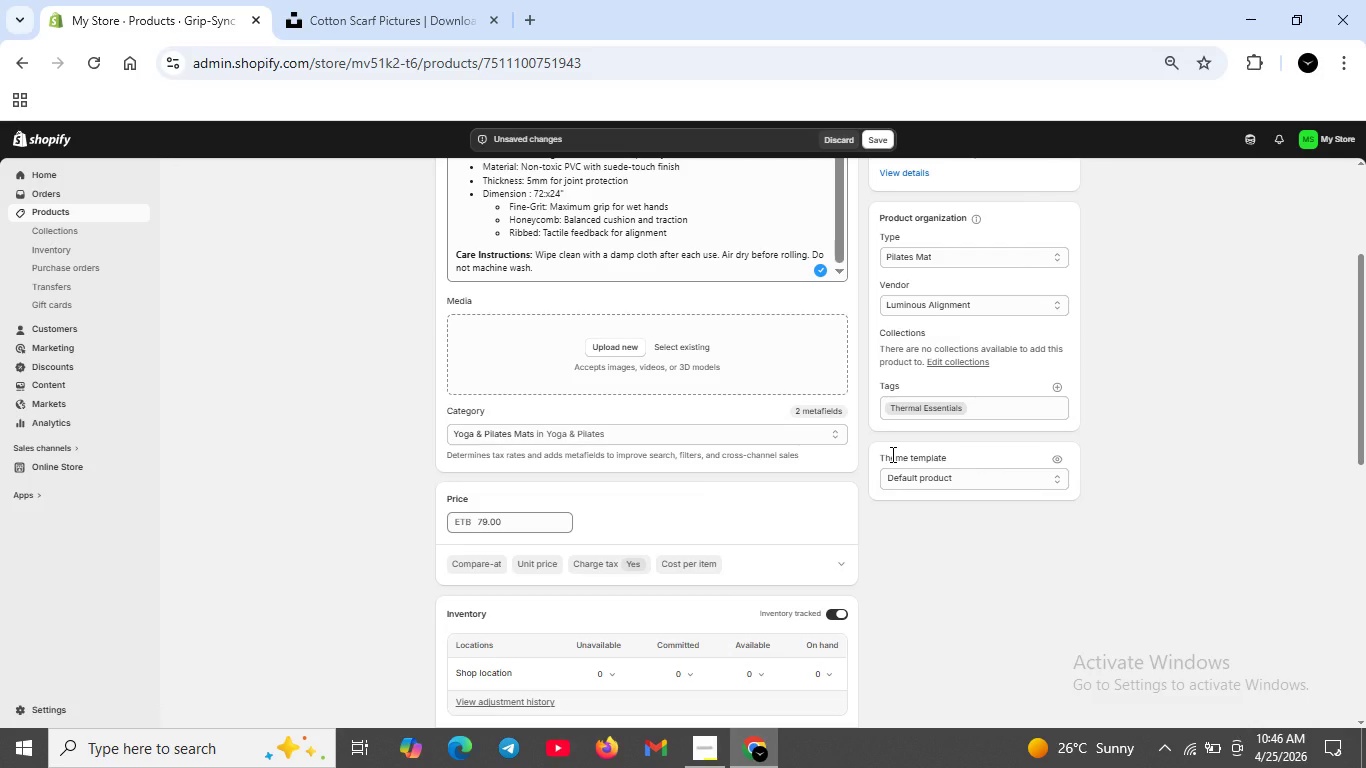 
left_click([1057, 390])
 